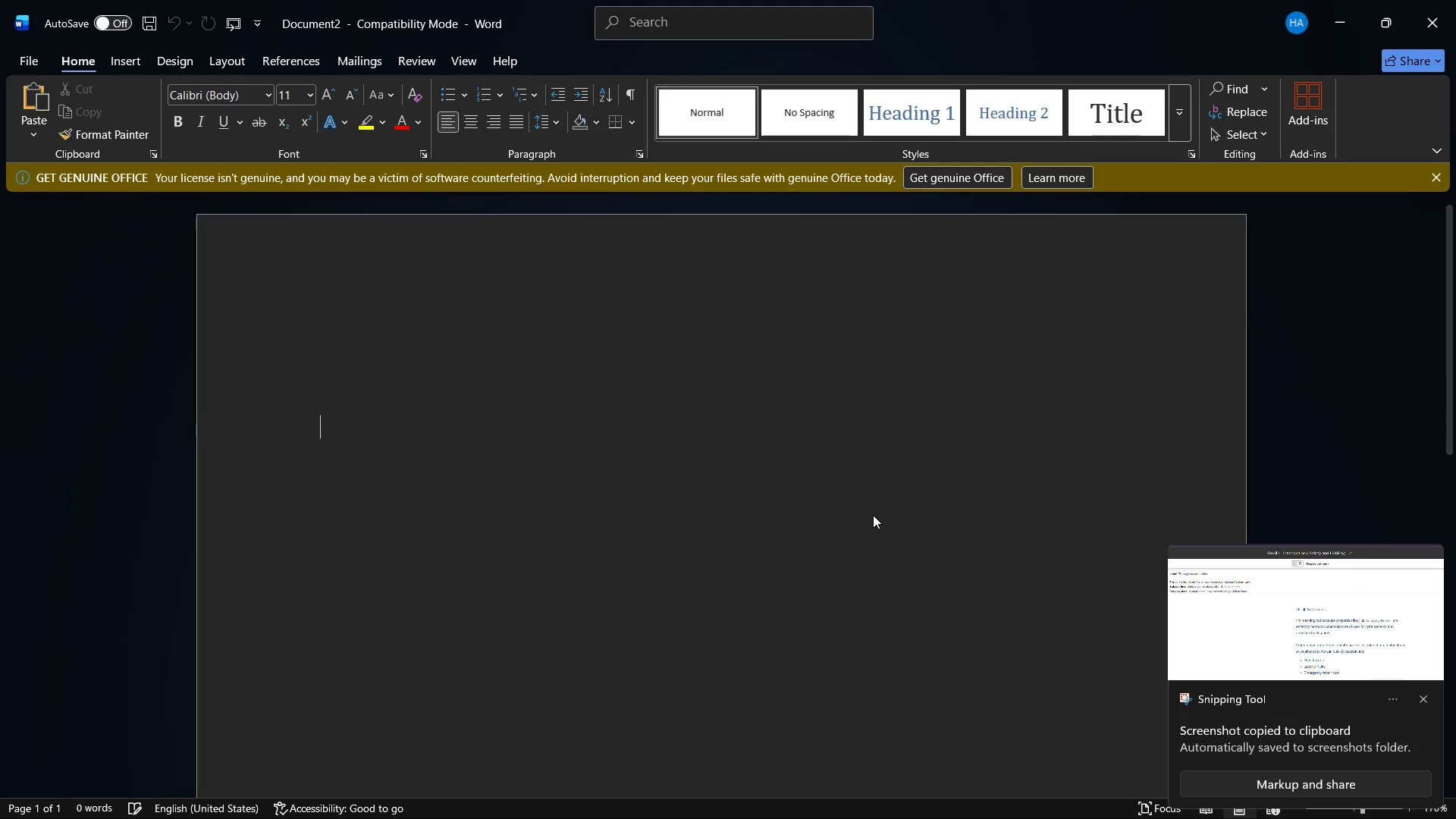 
key(Enter)
 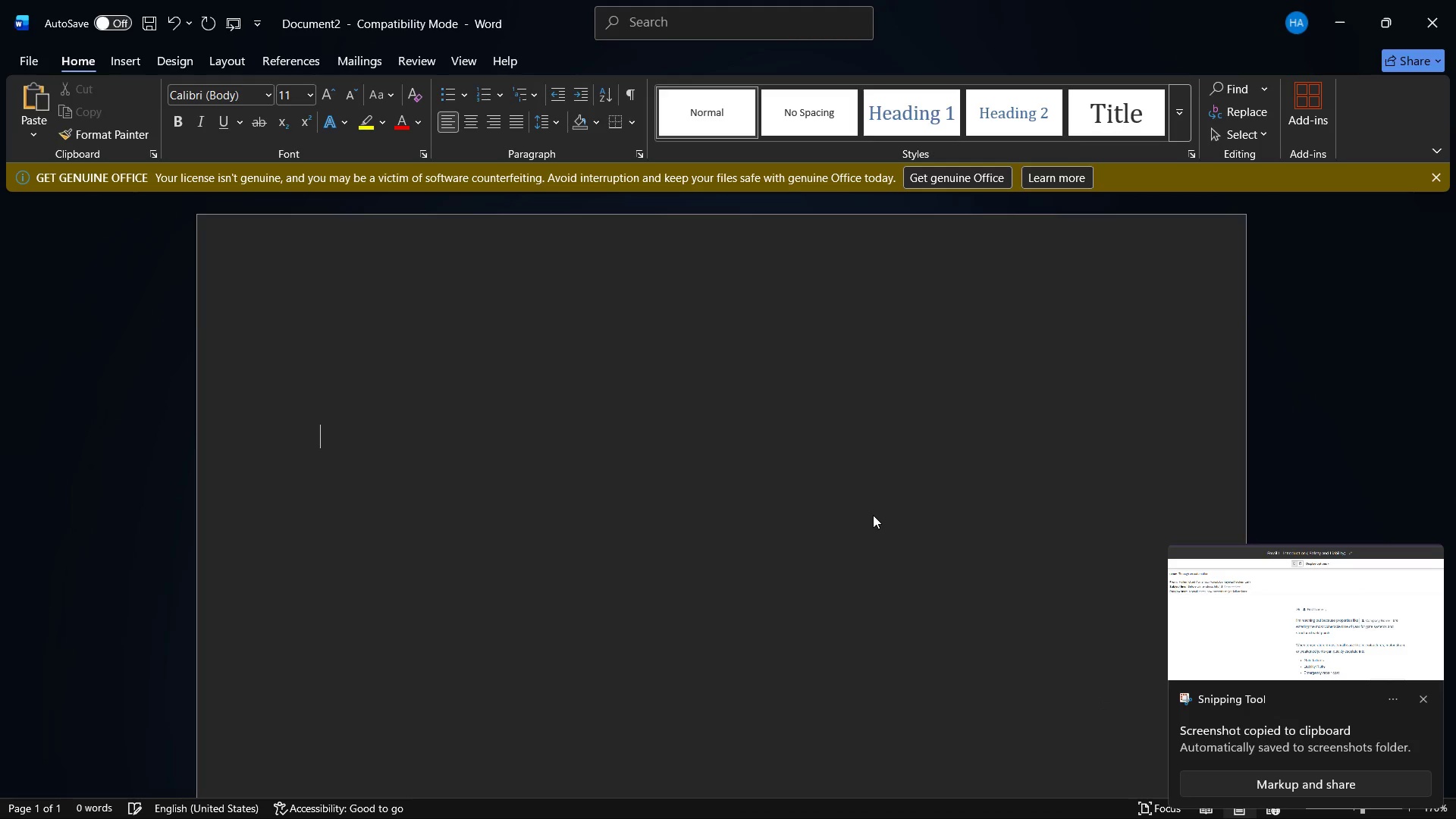 
key(Control+V)
 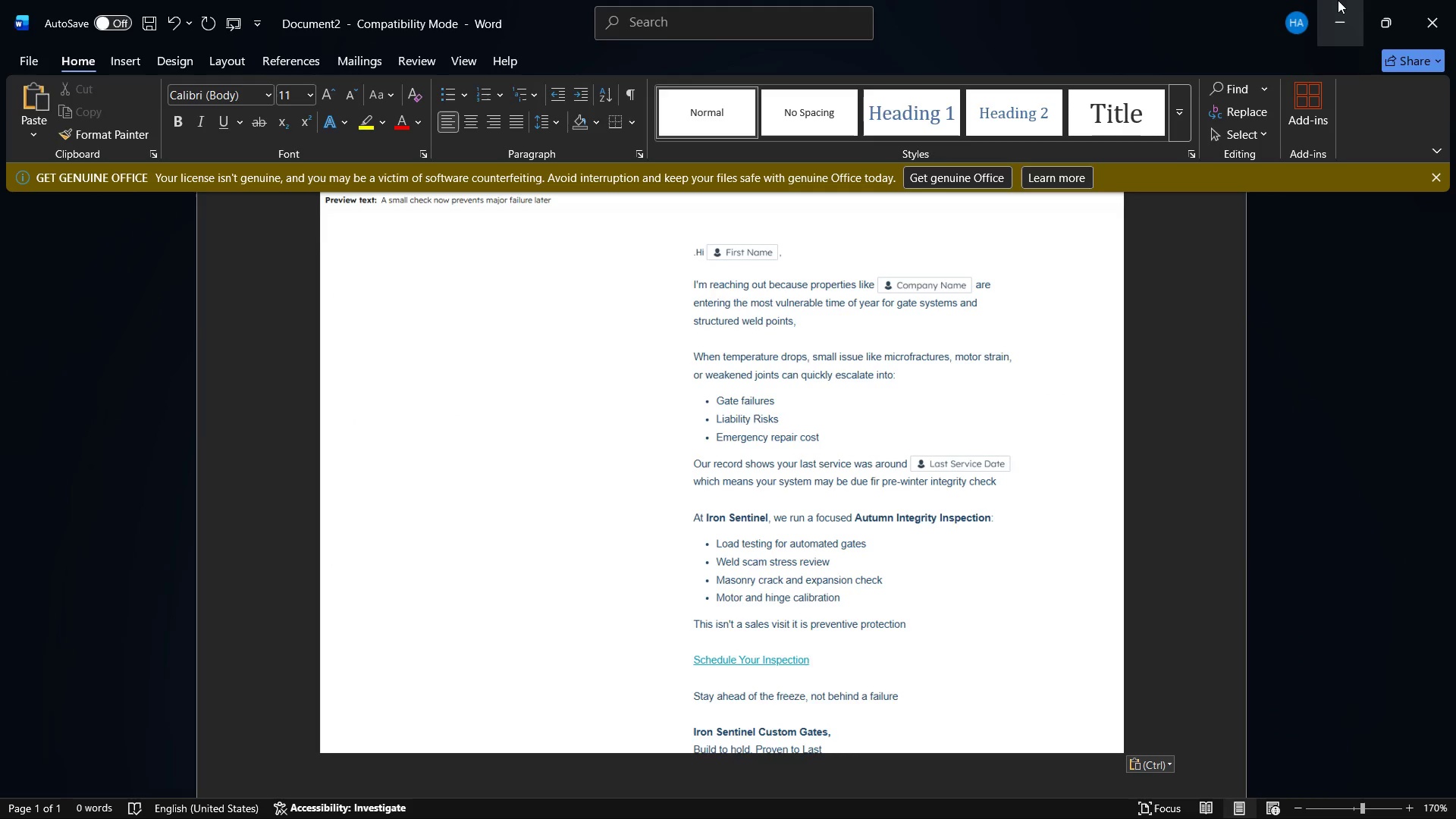 
left_click([1338, 0])
 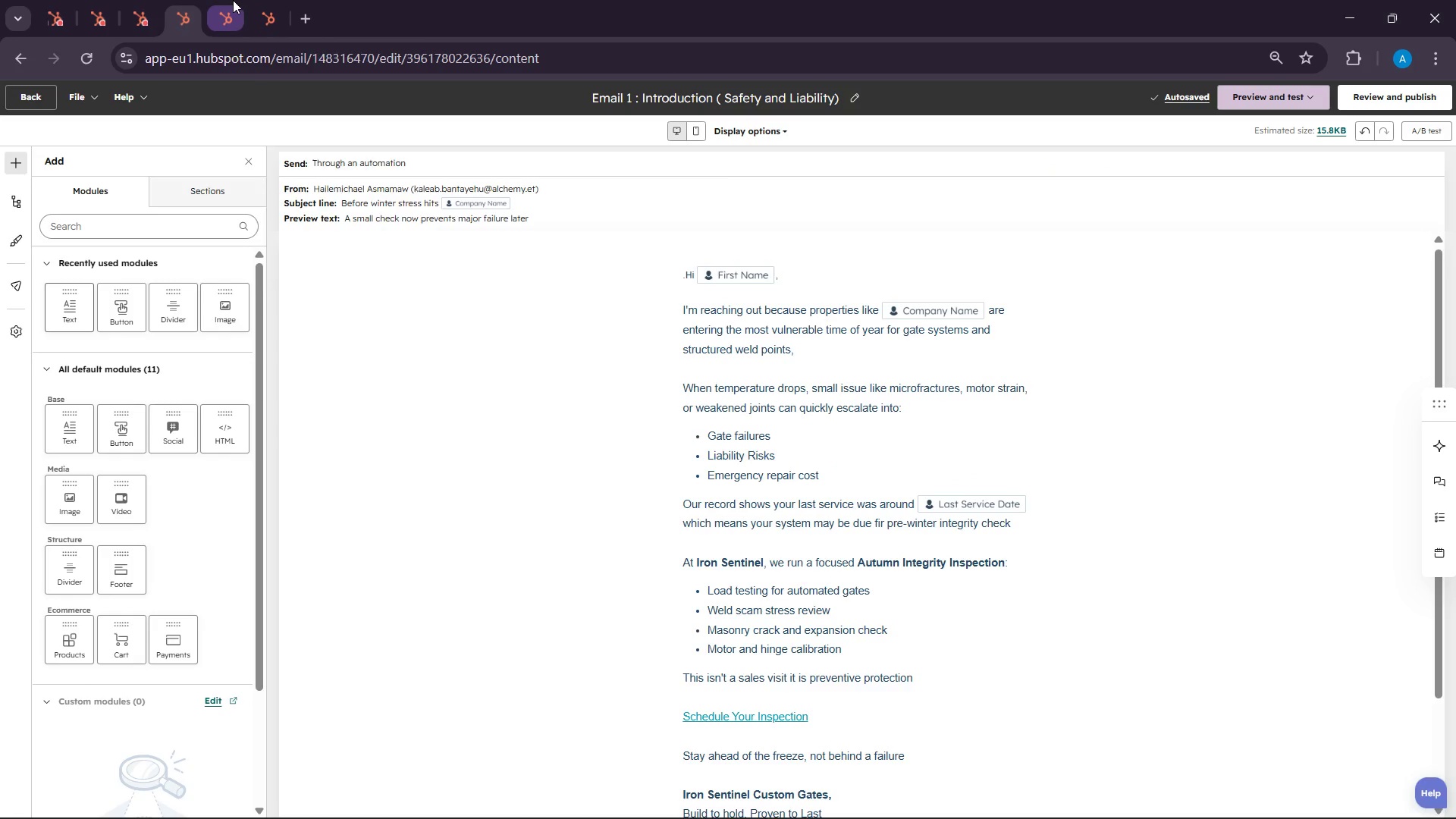 
left_click([1373, 90])
 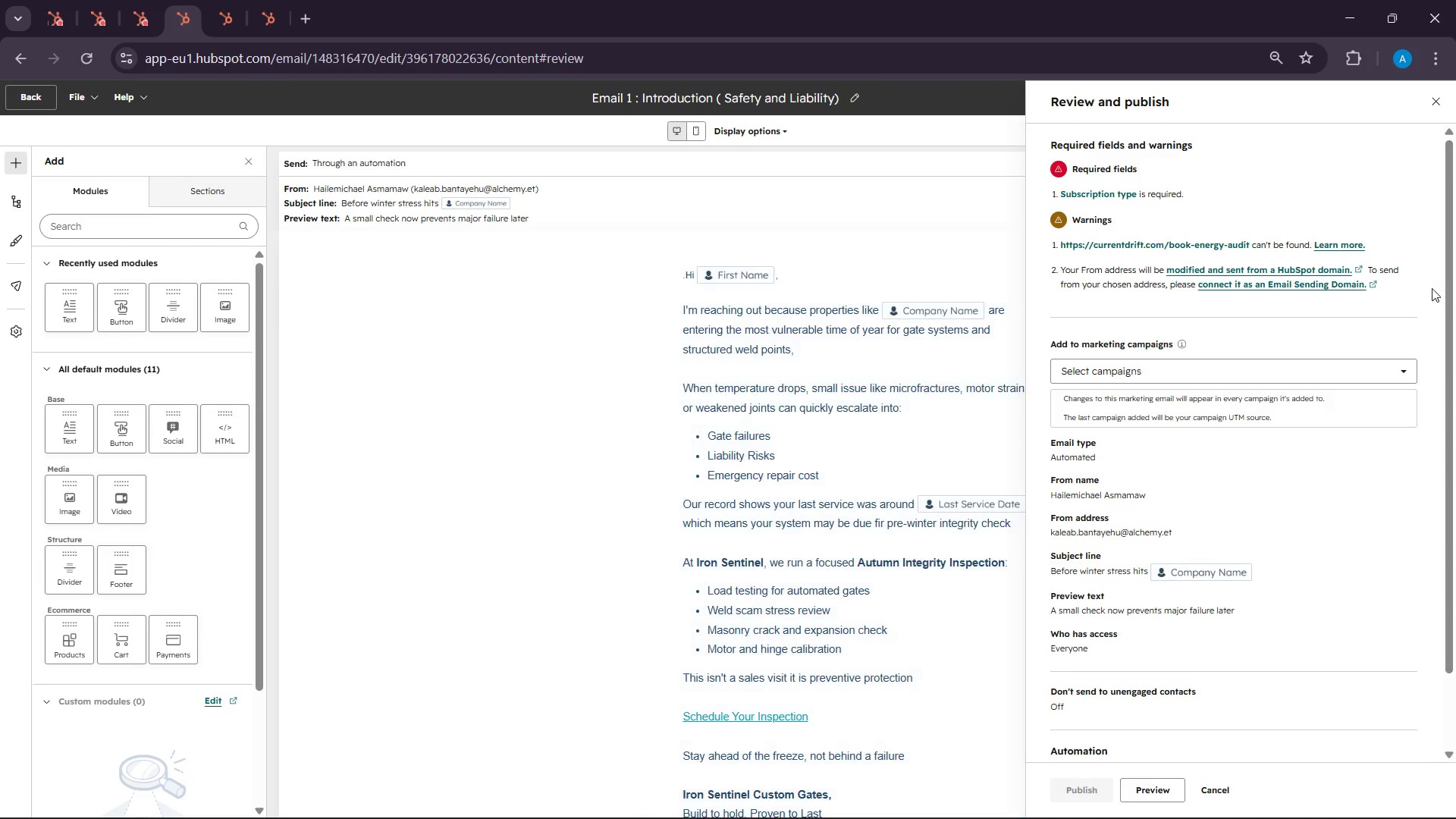 
left_click([1081, 192])
 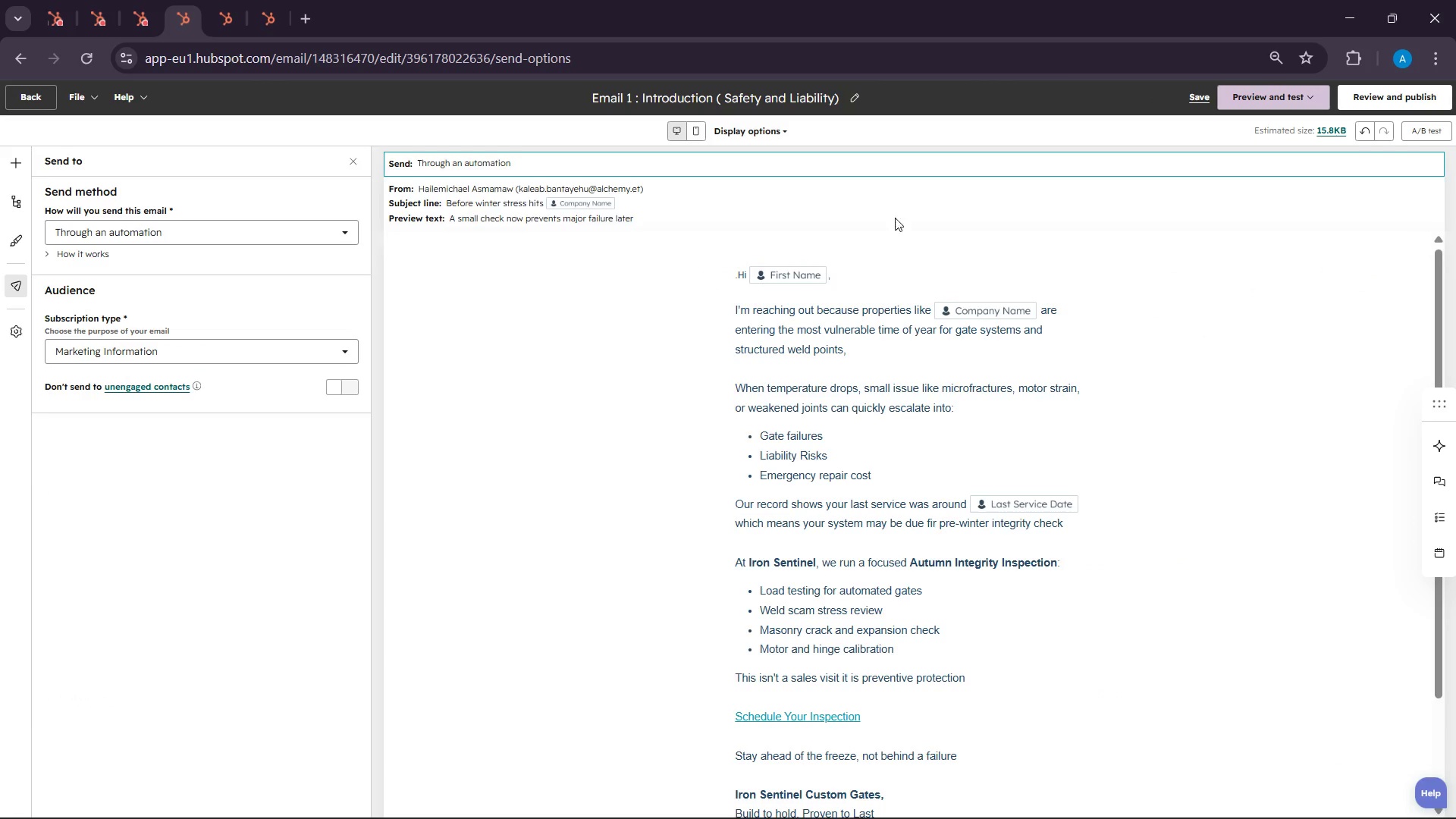 
left_click([1362, 93])
 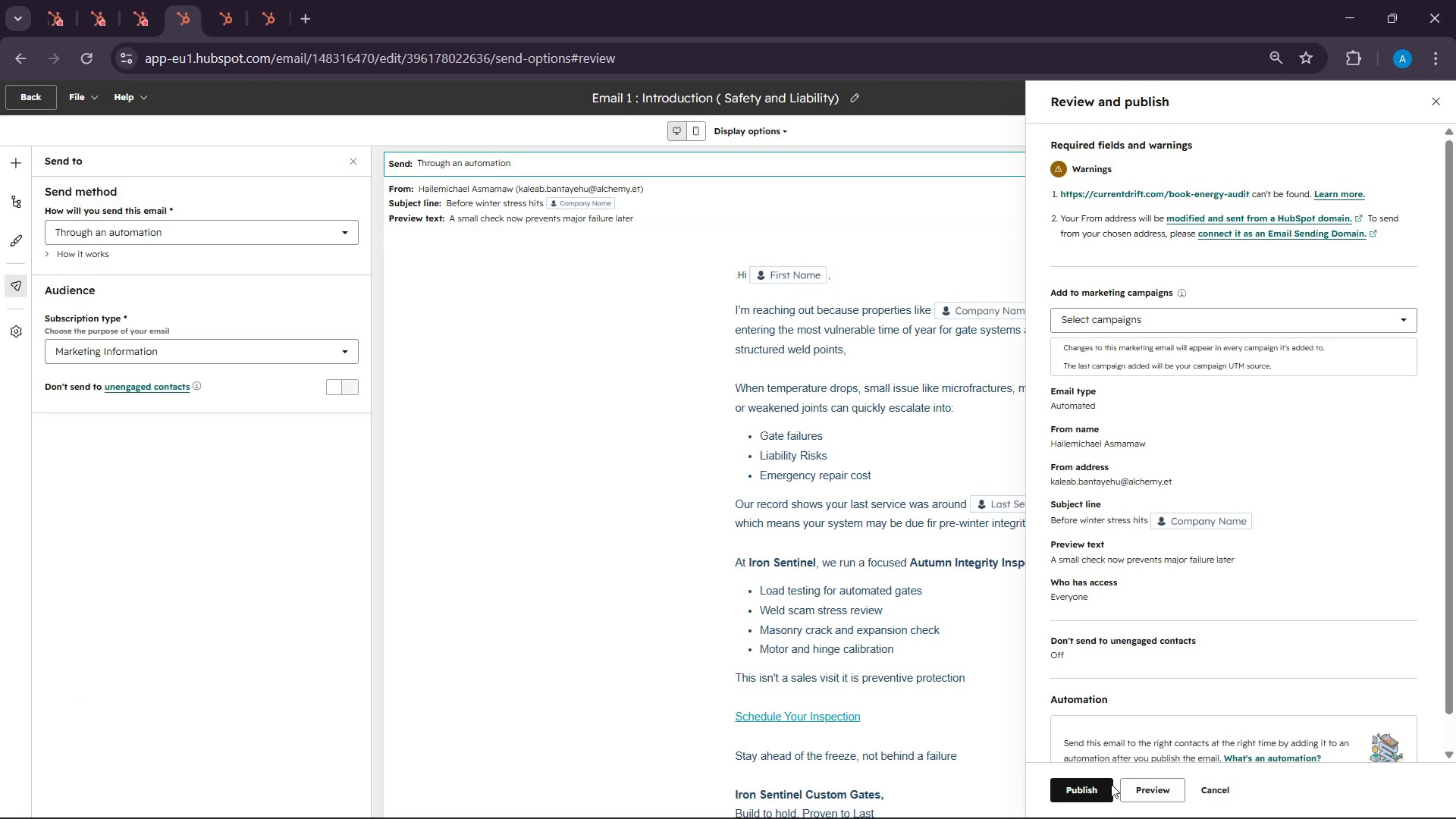 
left_click([1078, 784])
 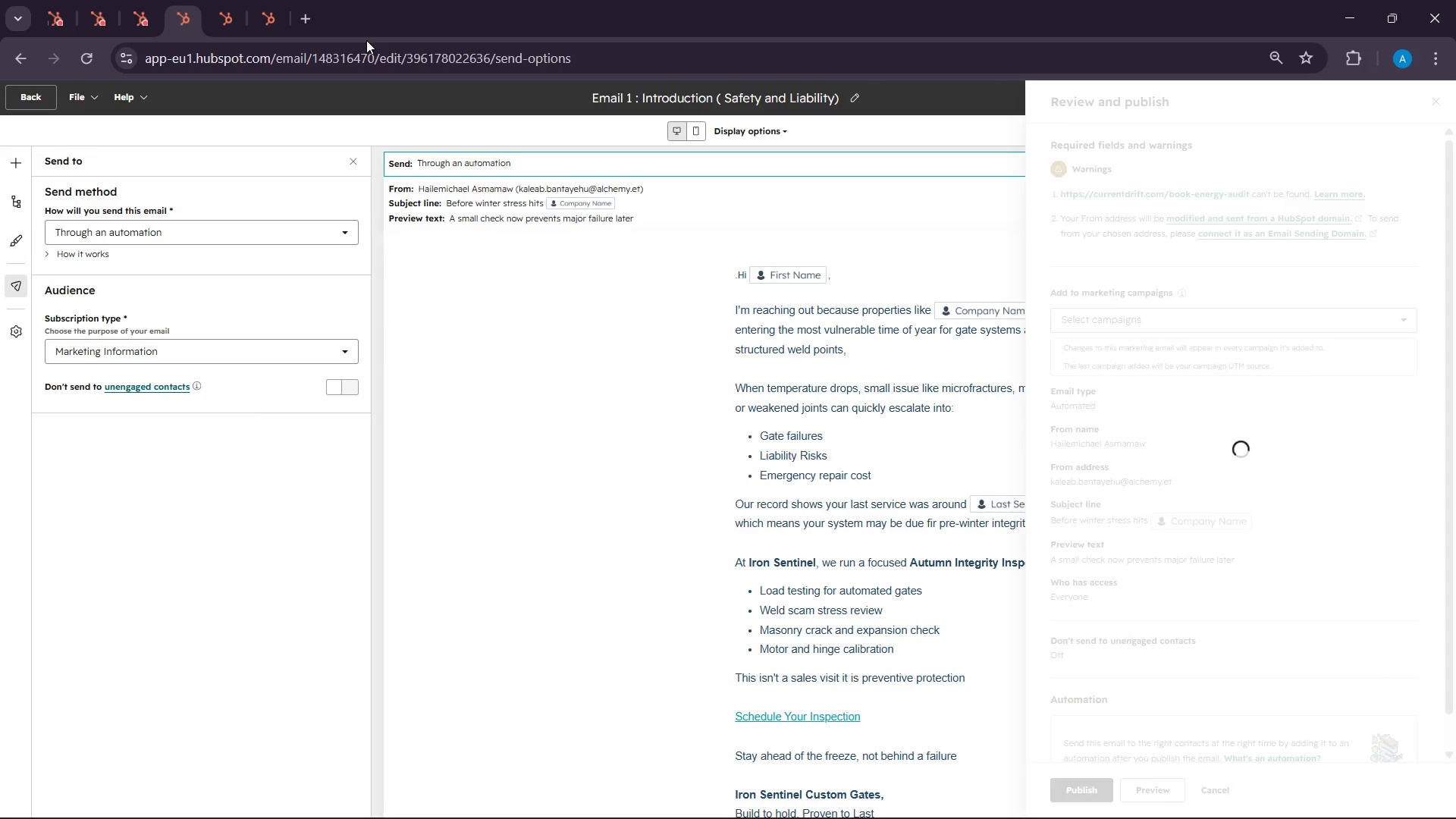 
wait(5.31)
 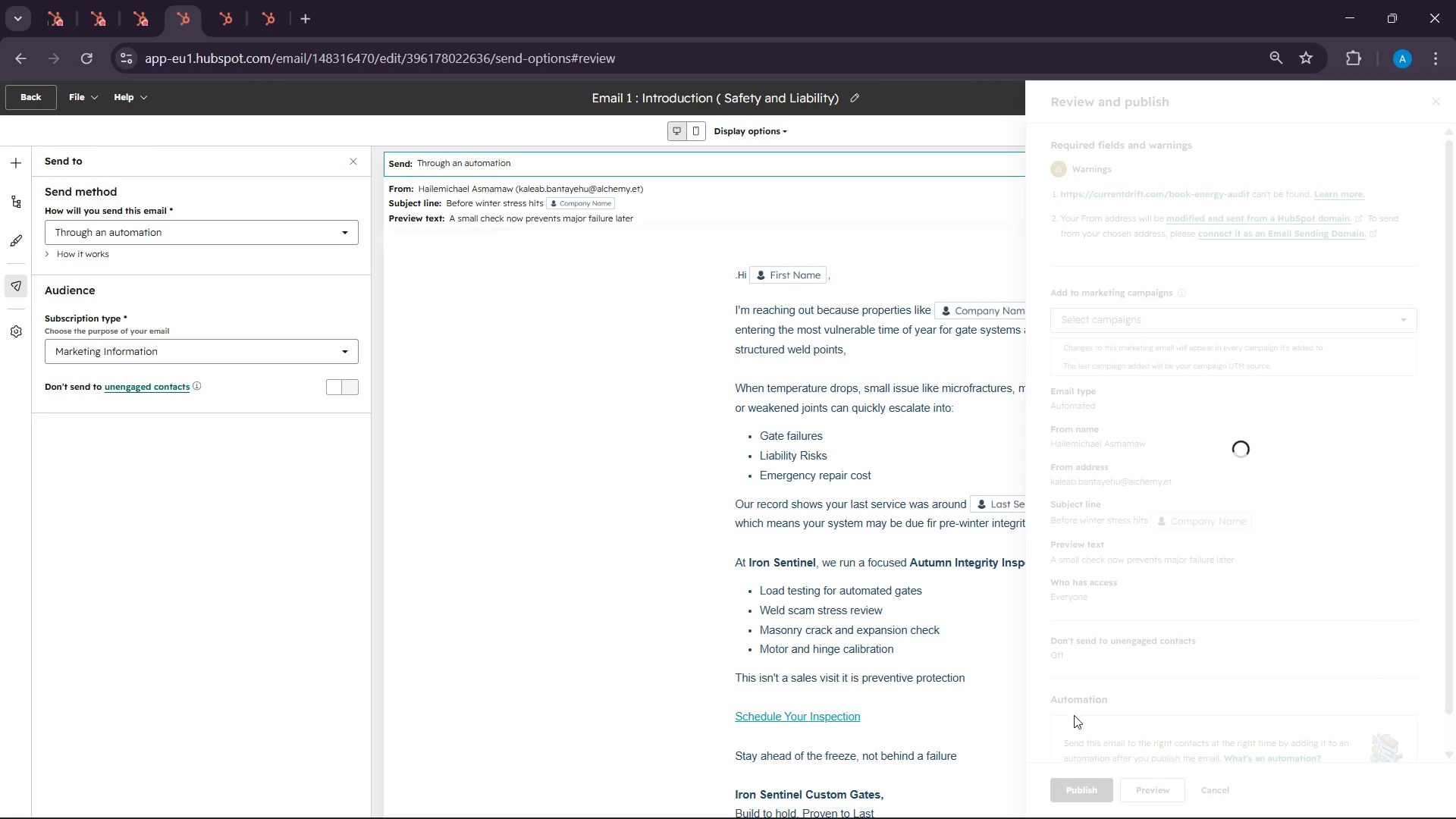 
left_click([208, 0])
 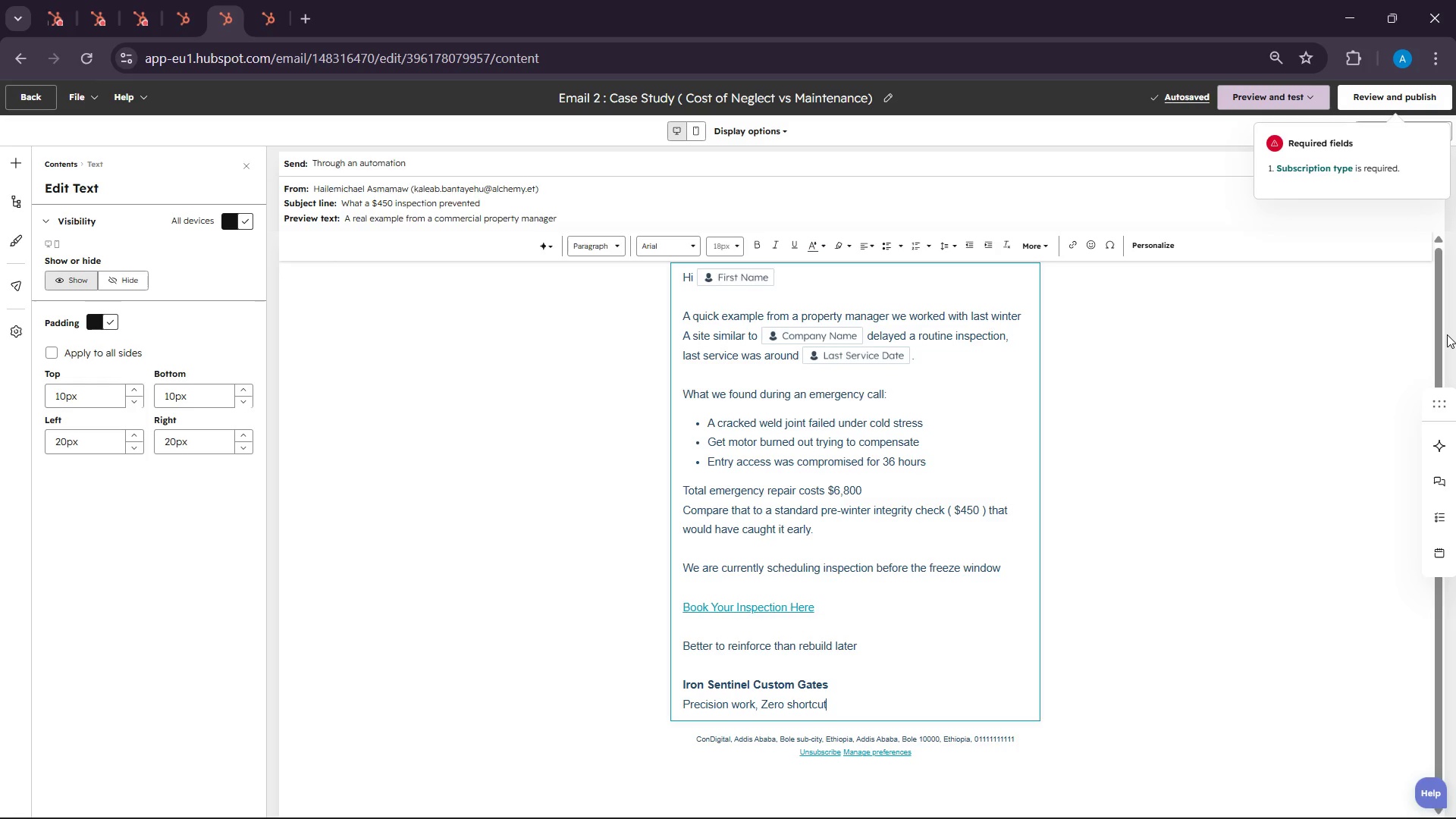 
left_click_drag(start_coordinate=[1438, 326], to_coordinate=[1439, 307])
 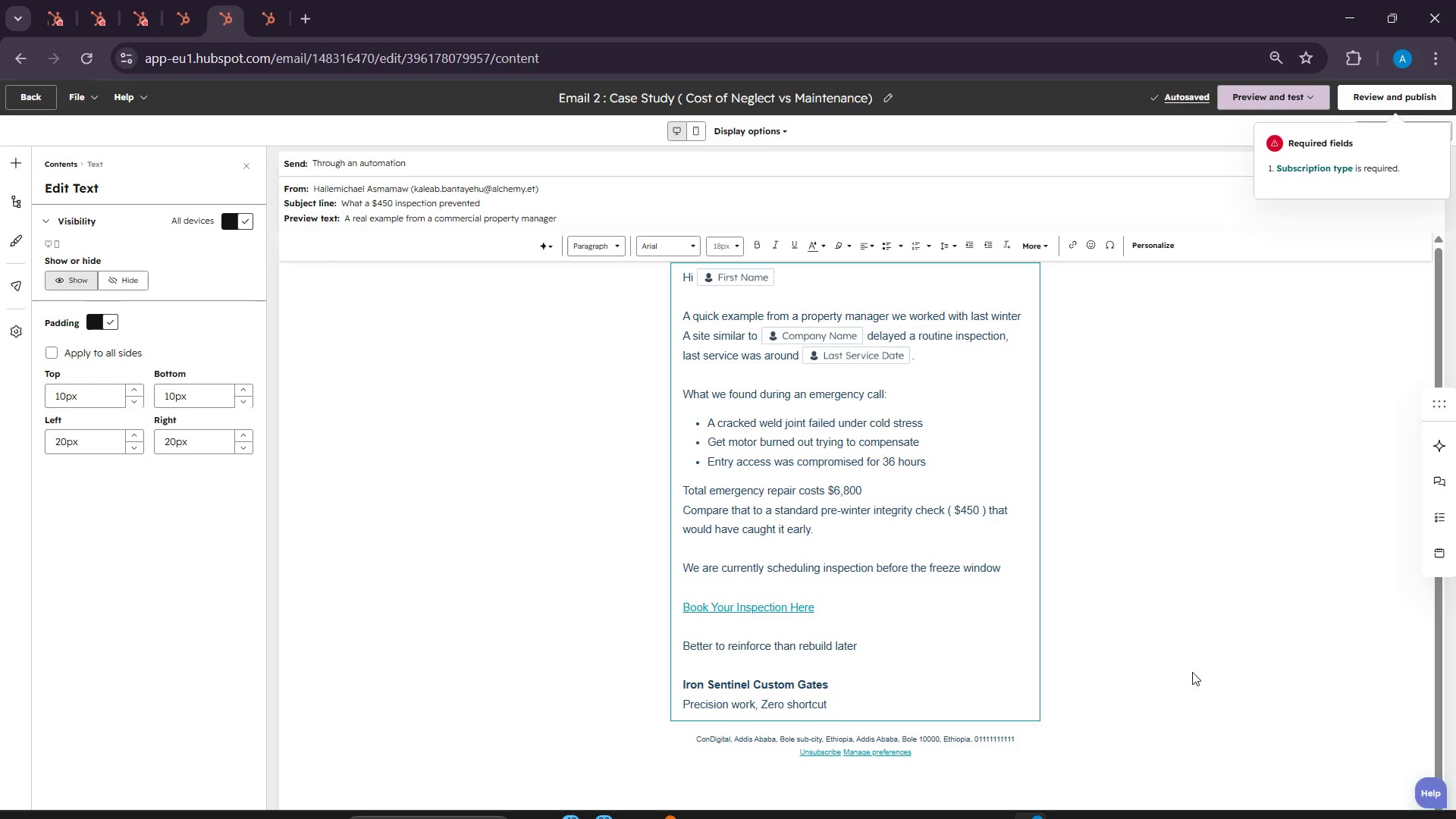 
left_click([1119, 350])
 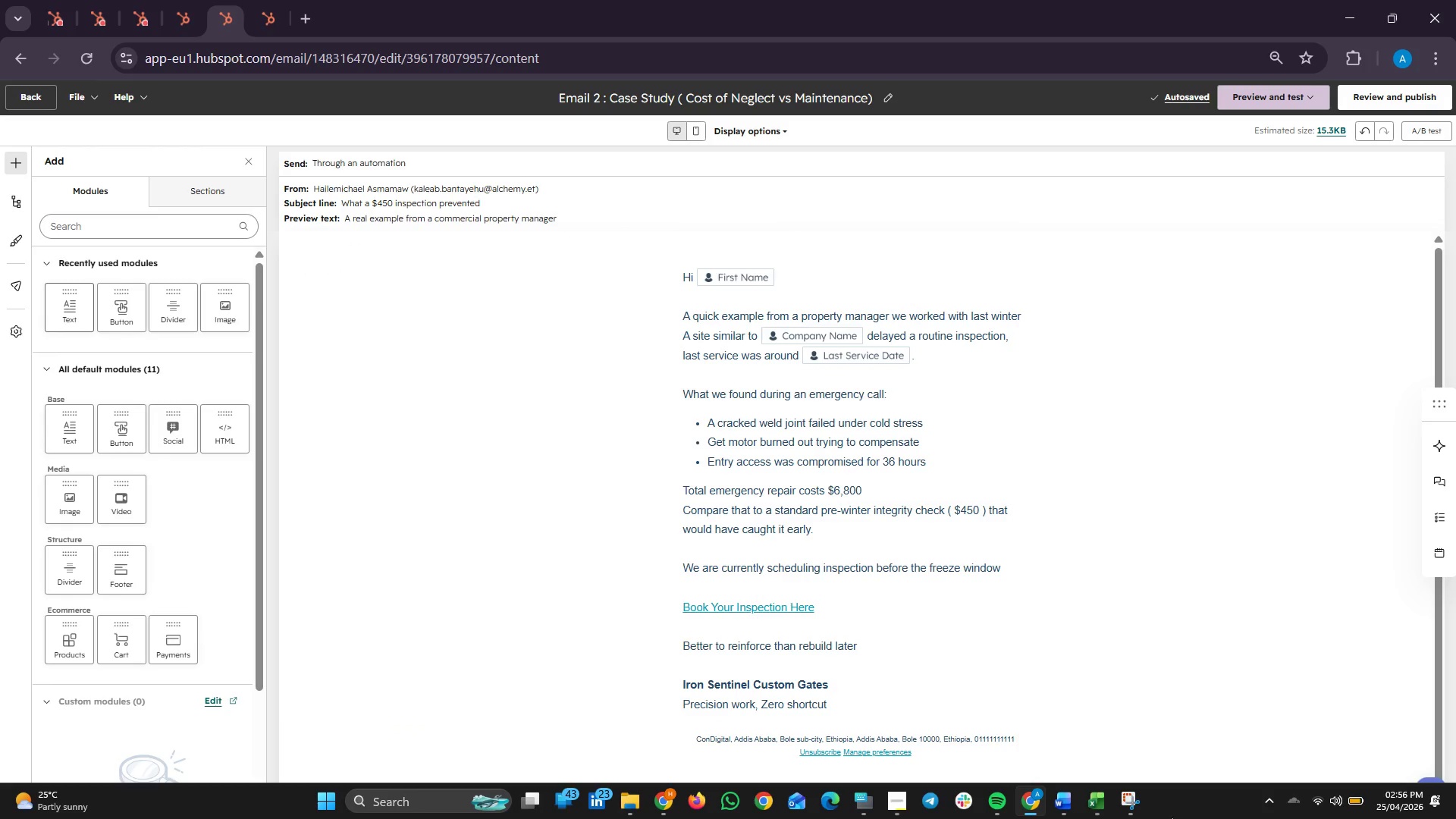 
left_click([1134, 799])
 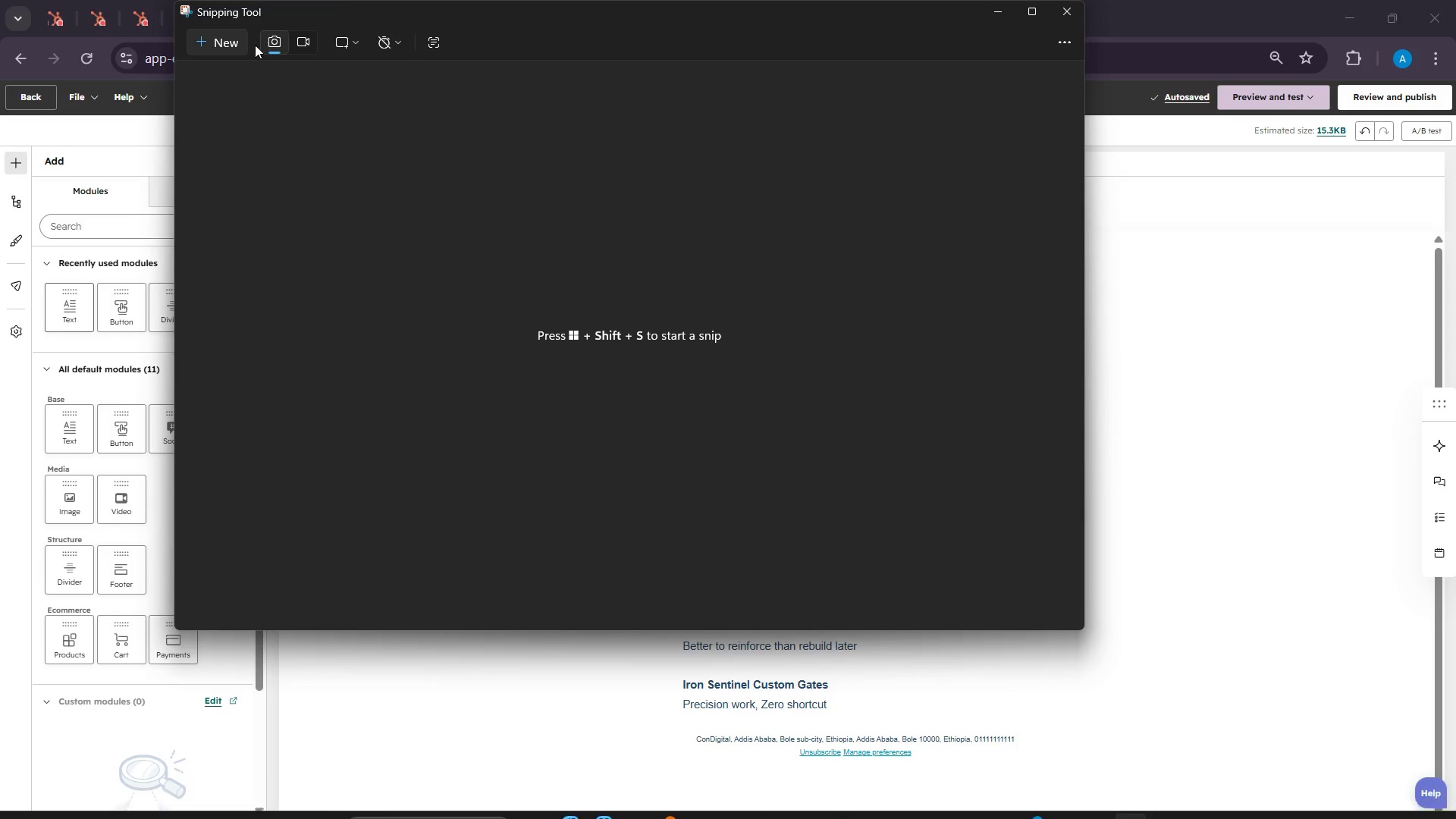 
left_click([215, 49])
 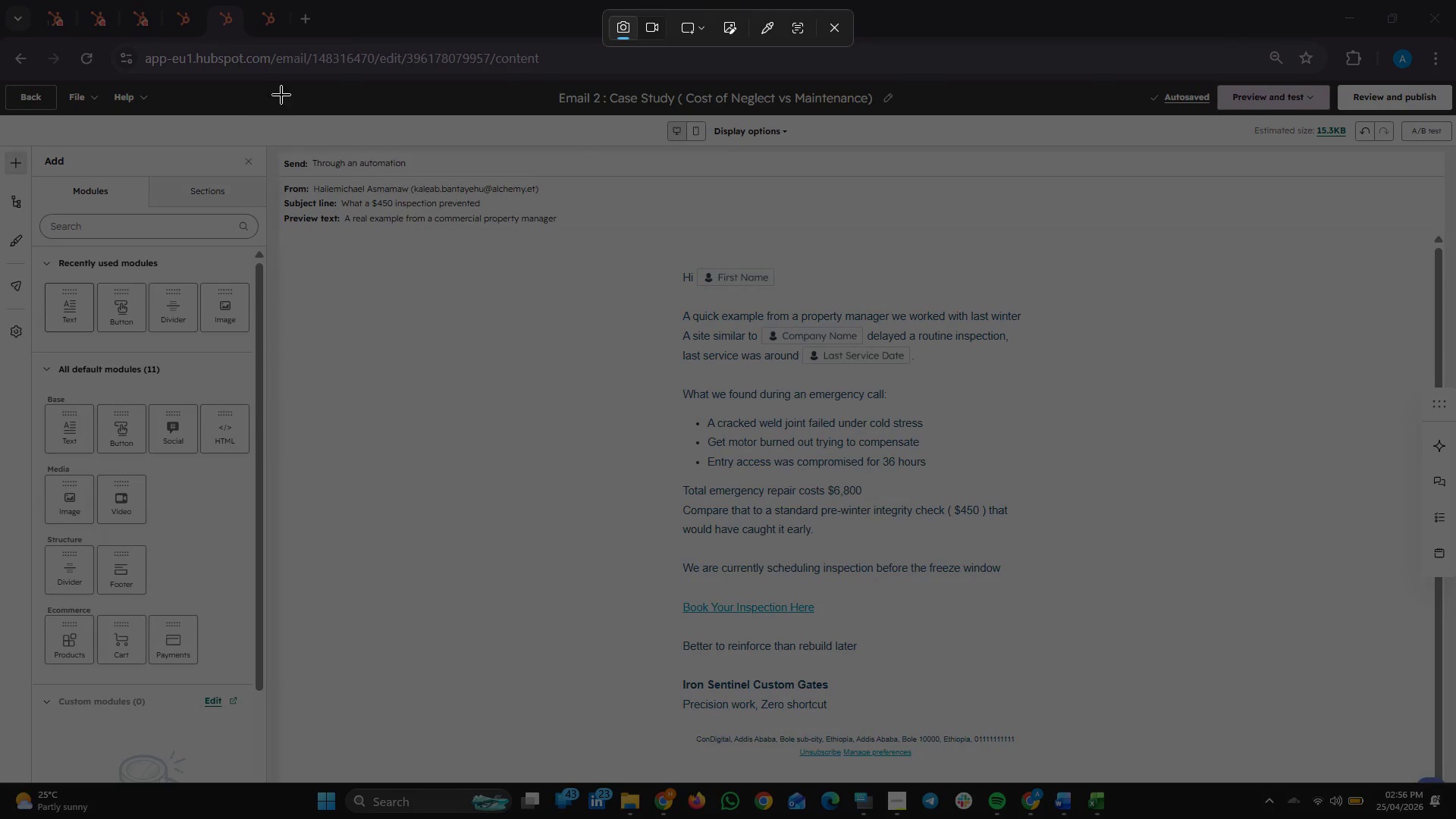 
left_click_drag(start_coordinate=[277, 81], to_coordinate=[1090, 778])
 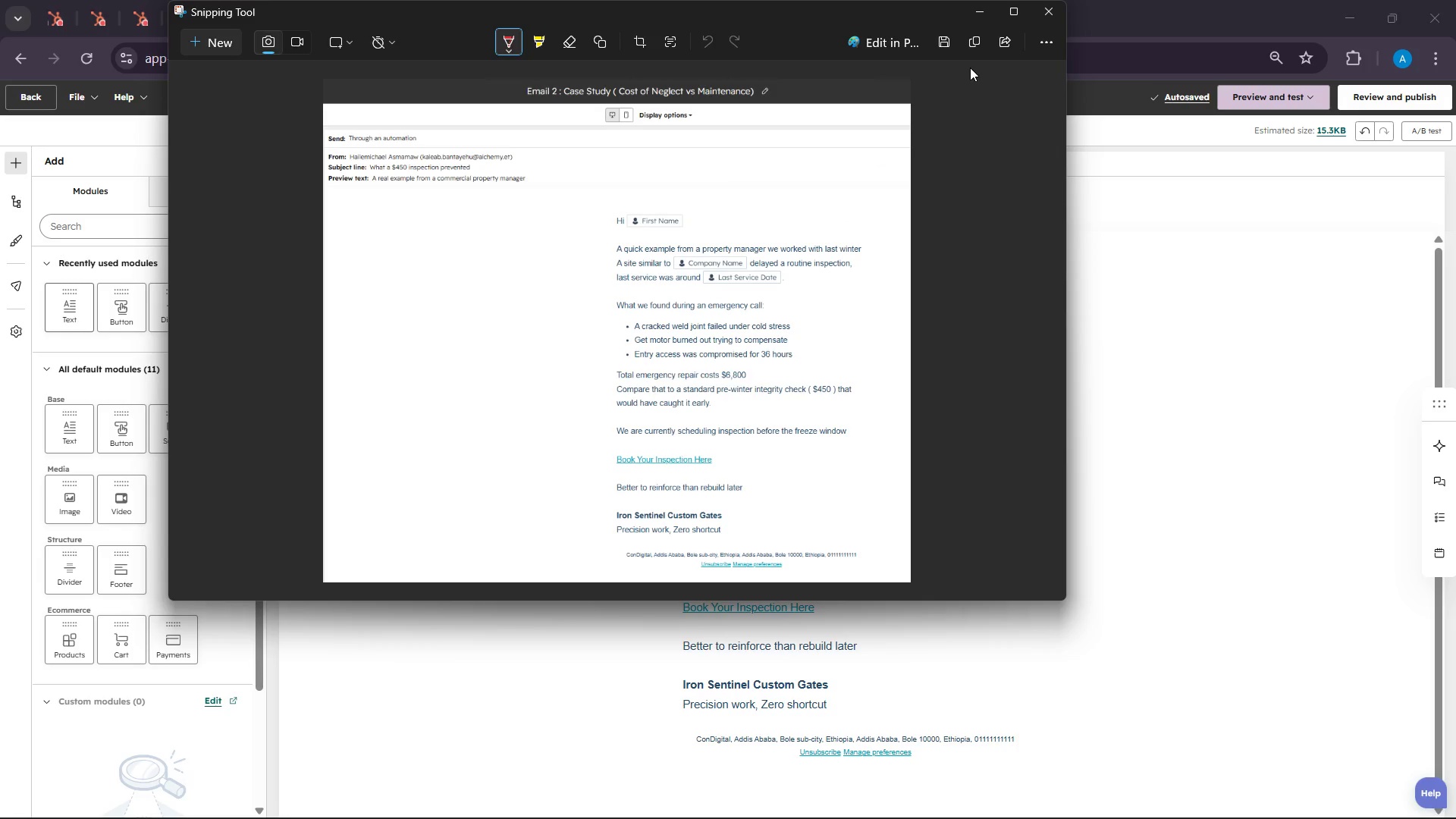 
wait(6.28)
 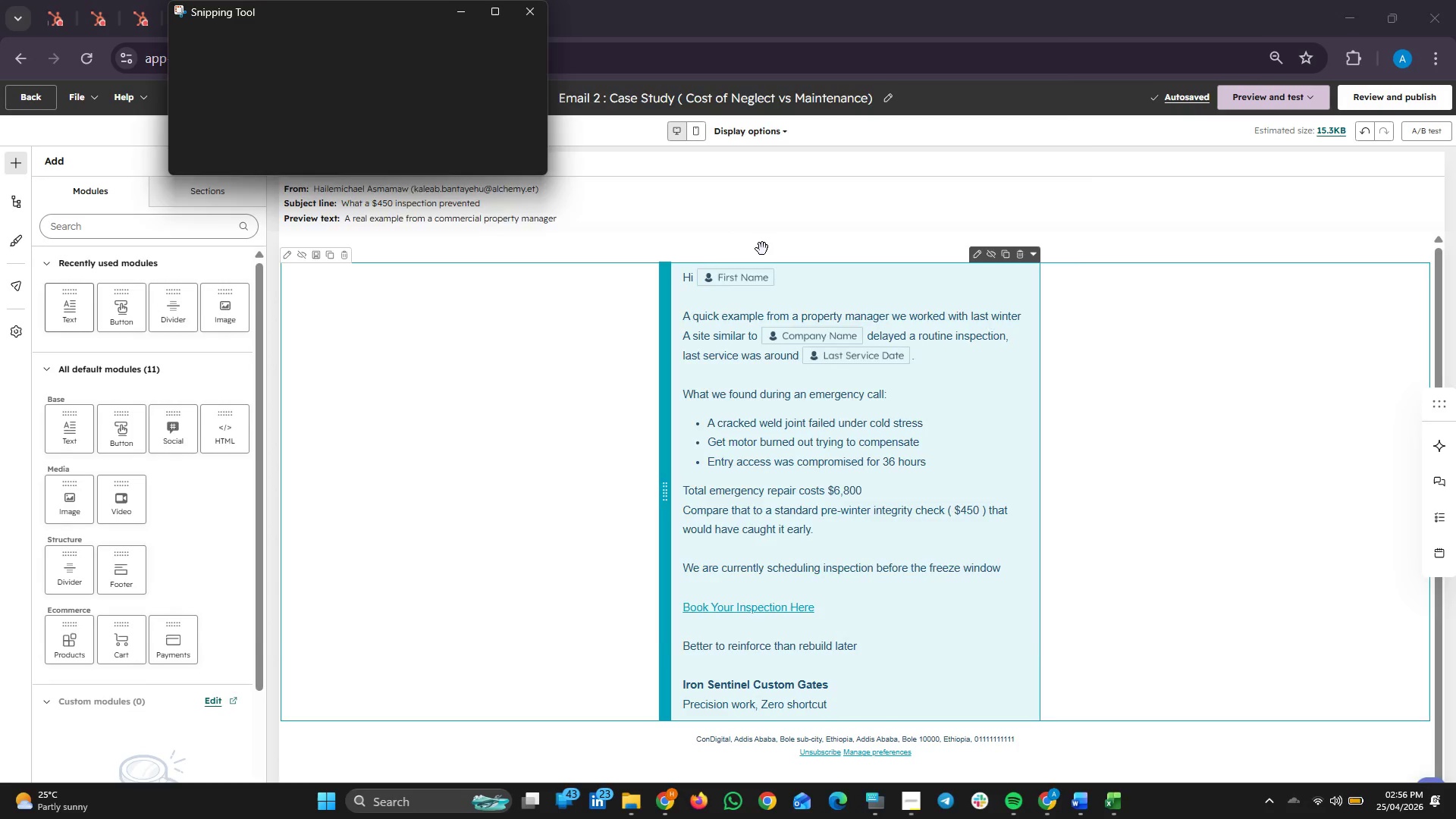 
left_click([963, 38])
 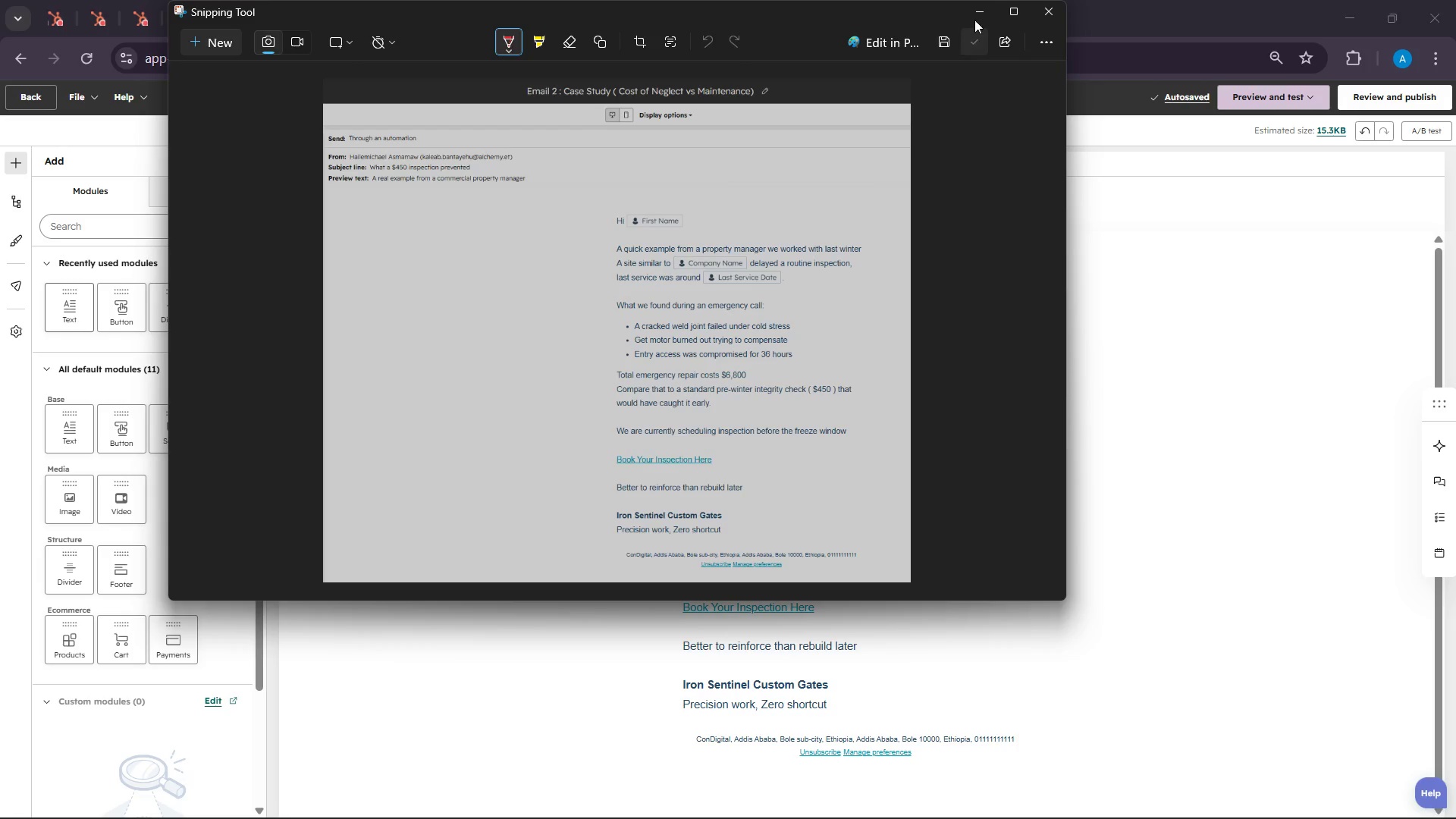 
left_click([978, 14])
 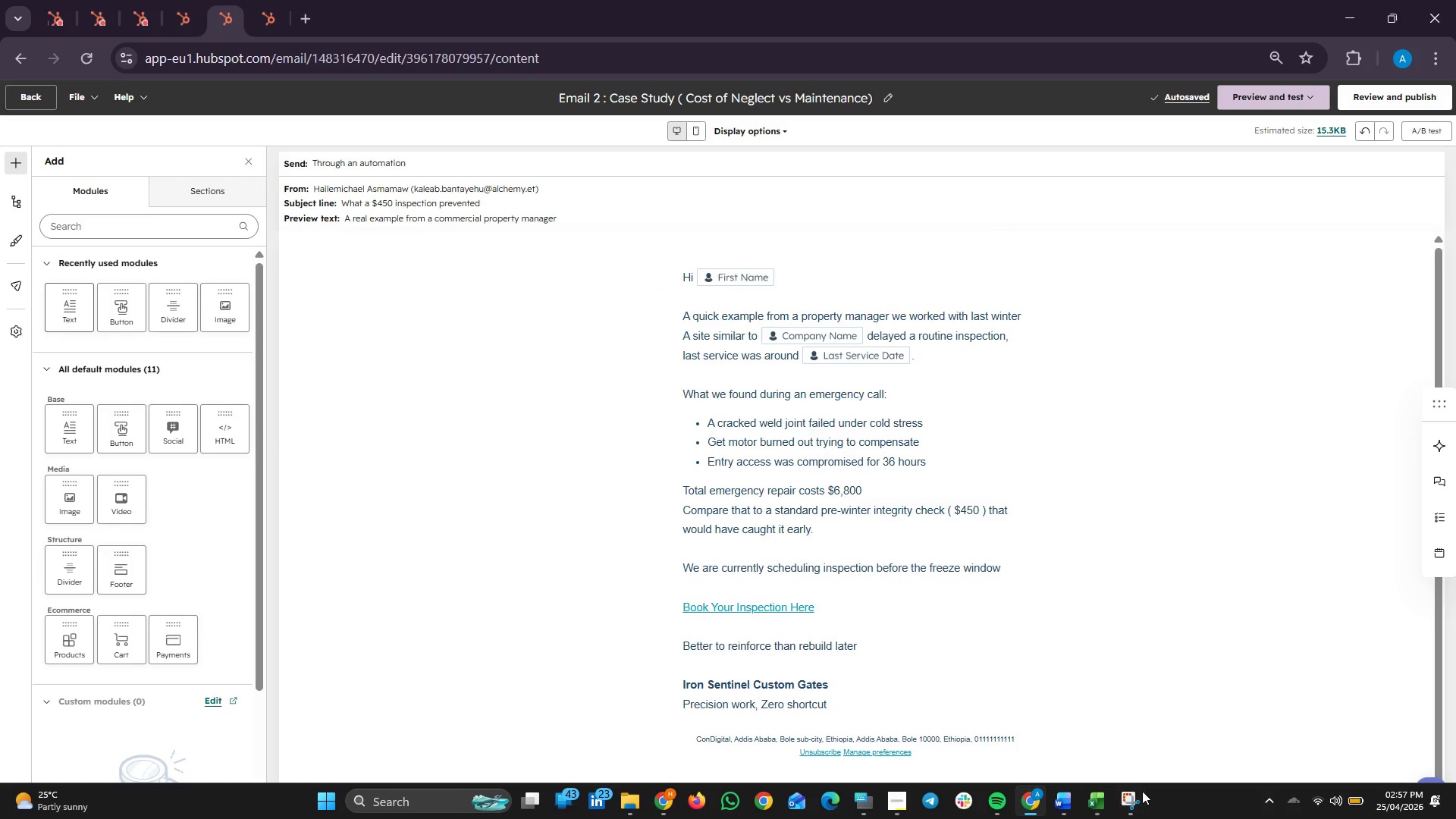 
left_click([1067, 804])
 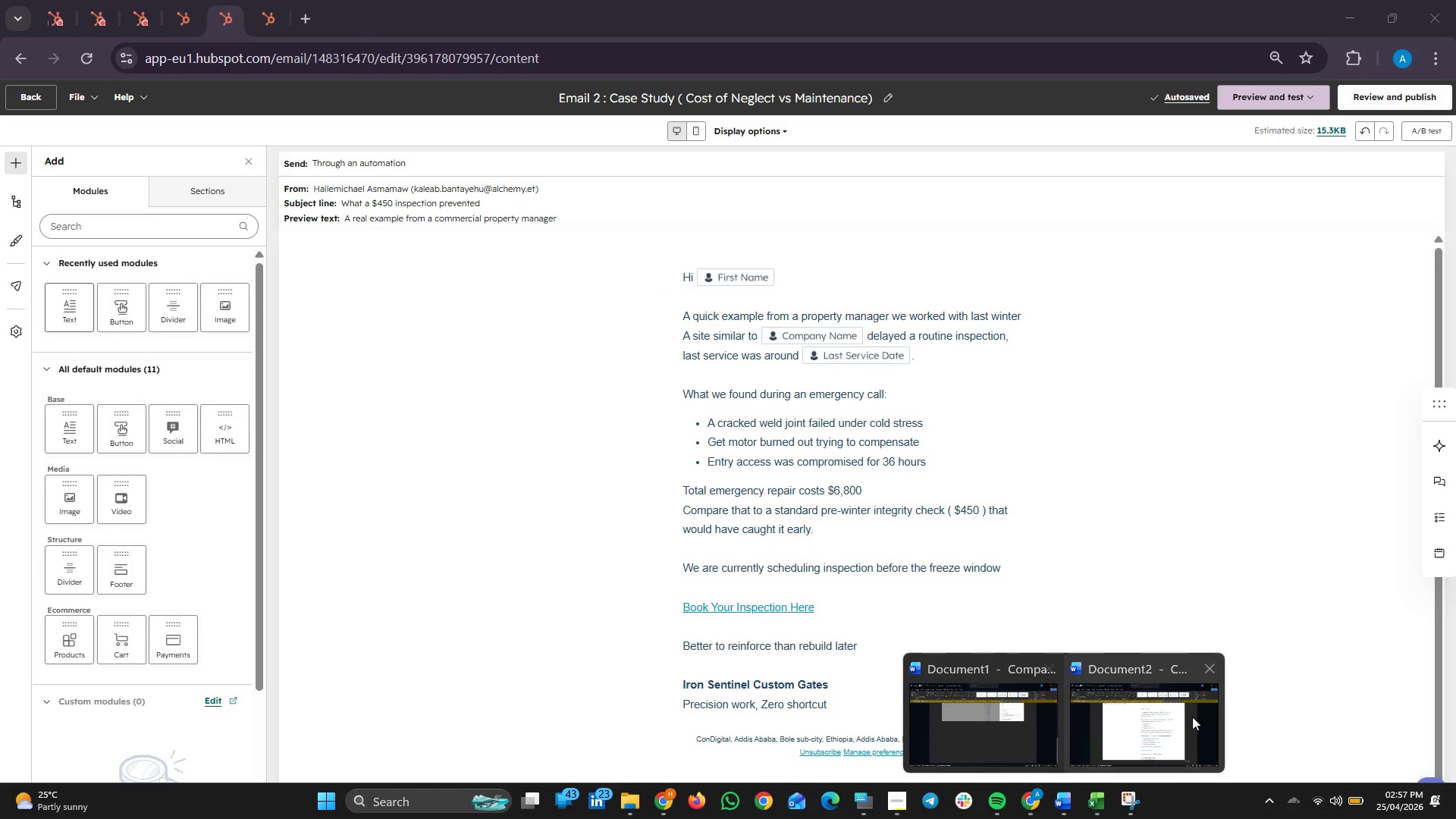 
left_click([1138, 710])
 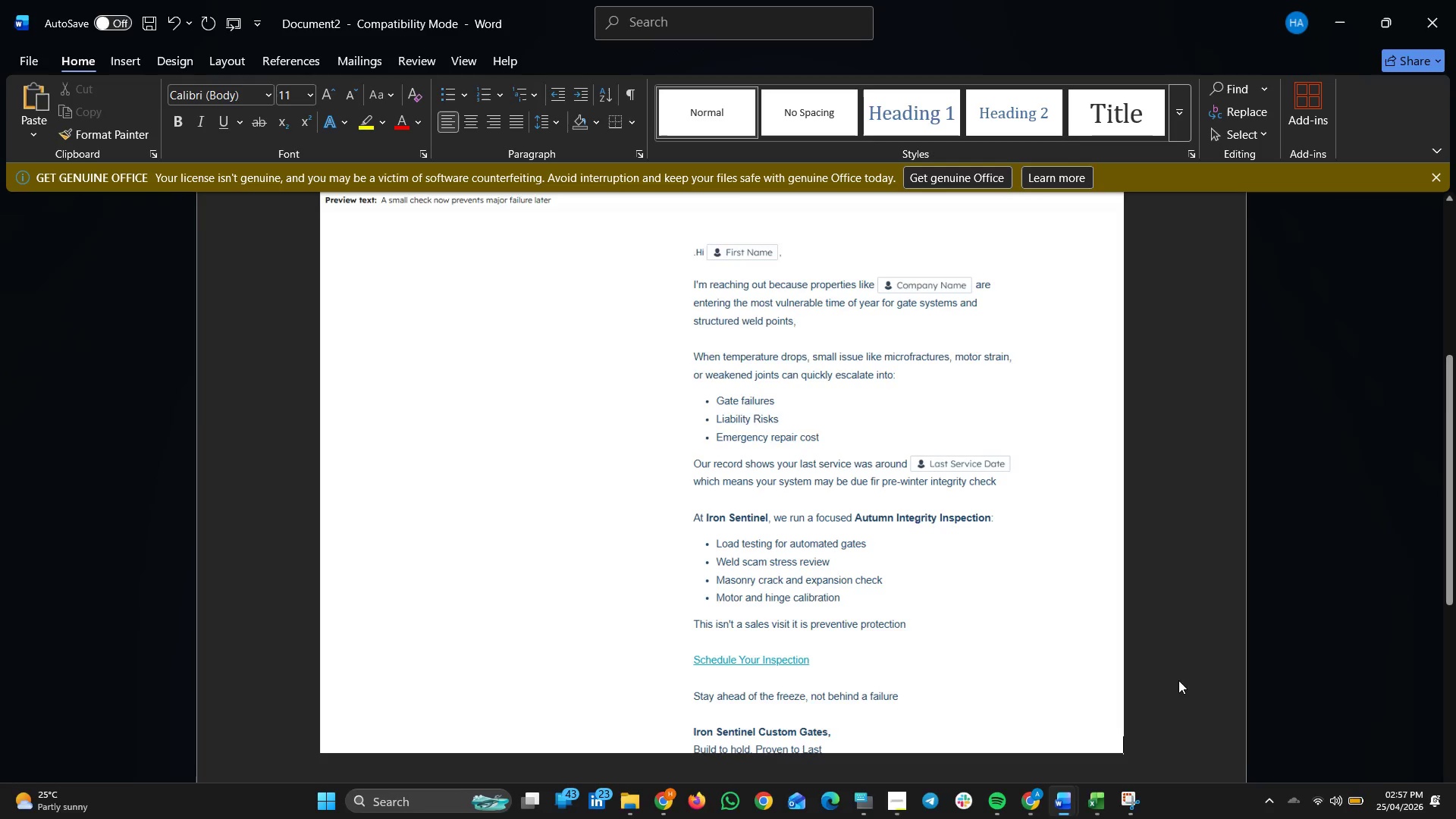 
scroll: coordinate [1174, 678], scroll_direction: down, amount: 5.0
 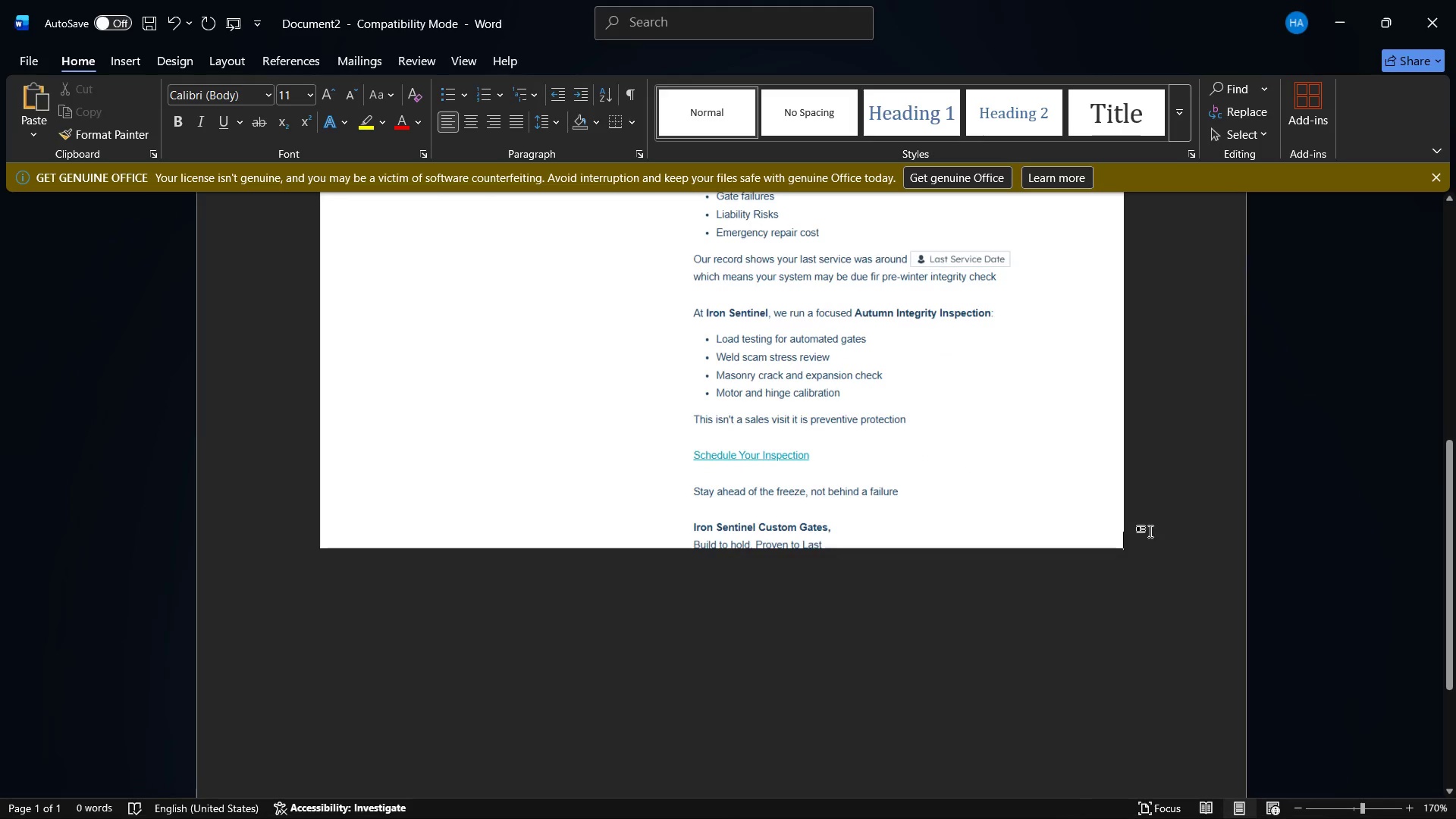 
left_click([1150, 508])
 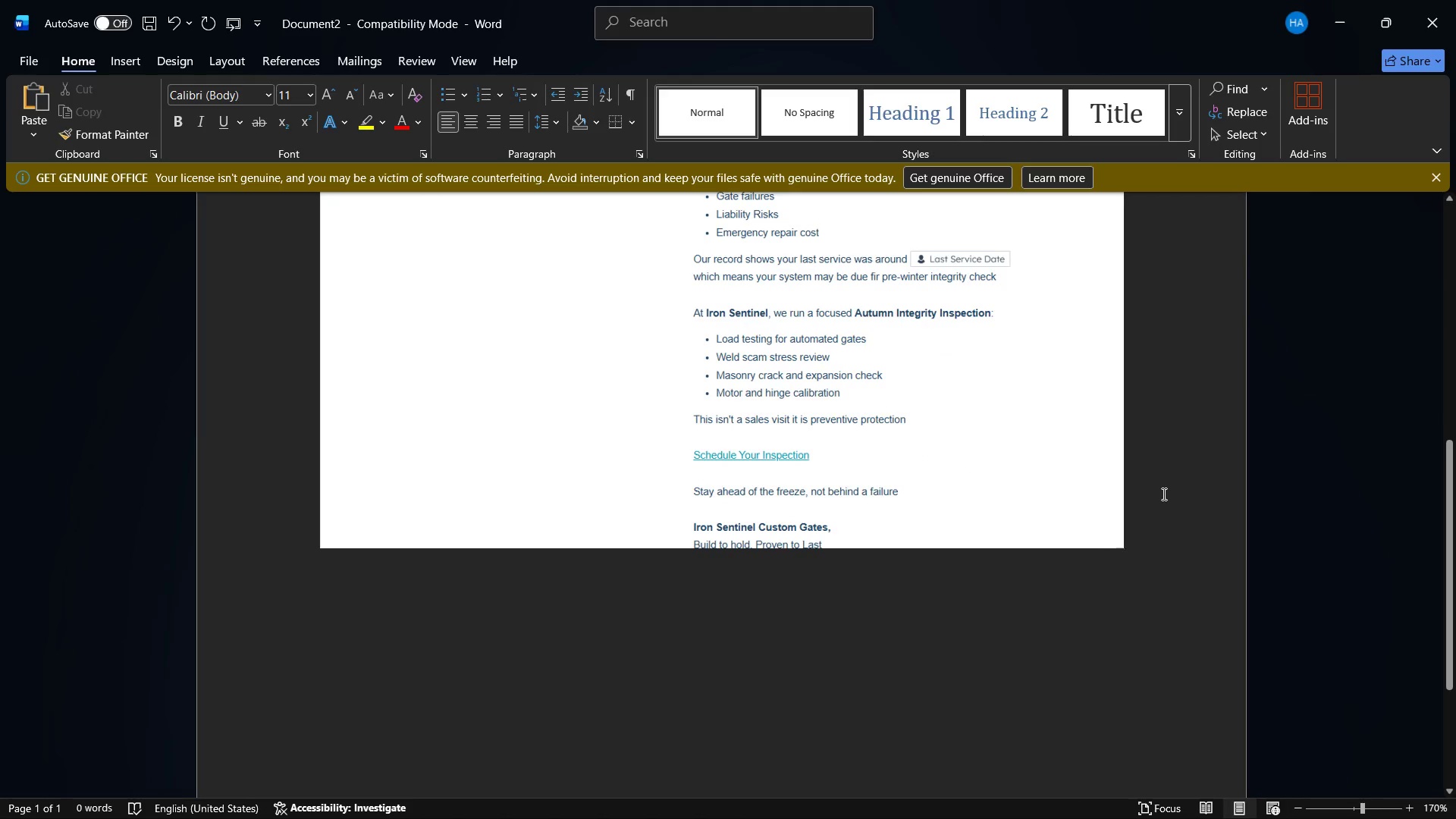 
key(Enter)
 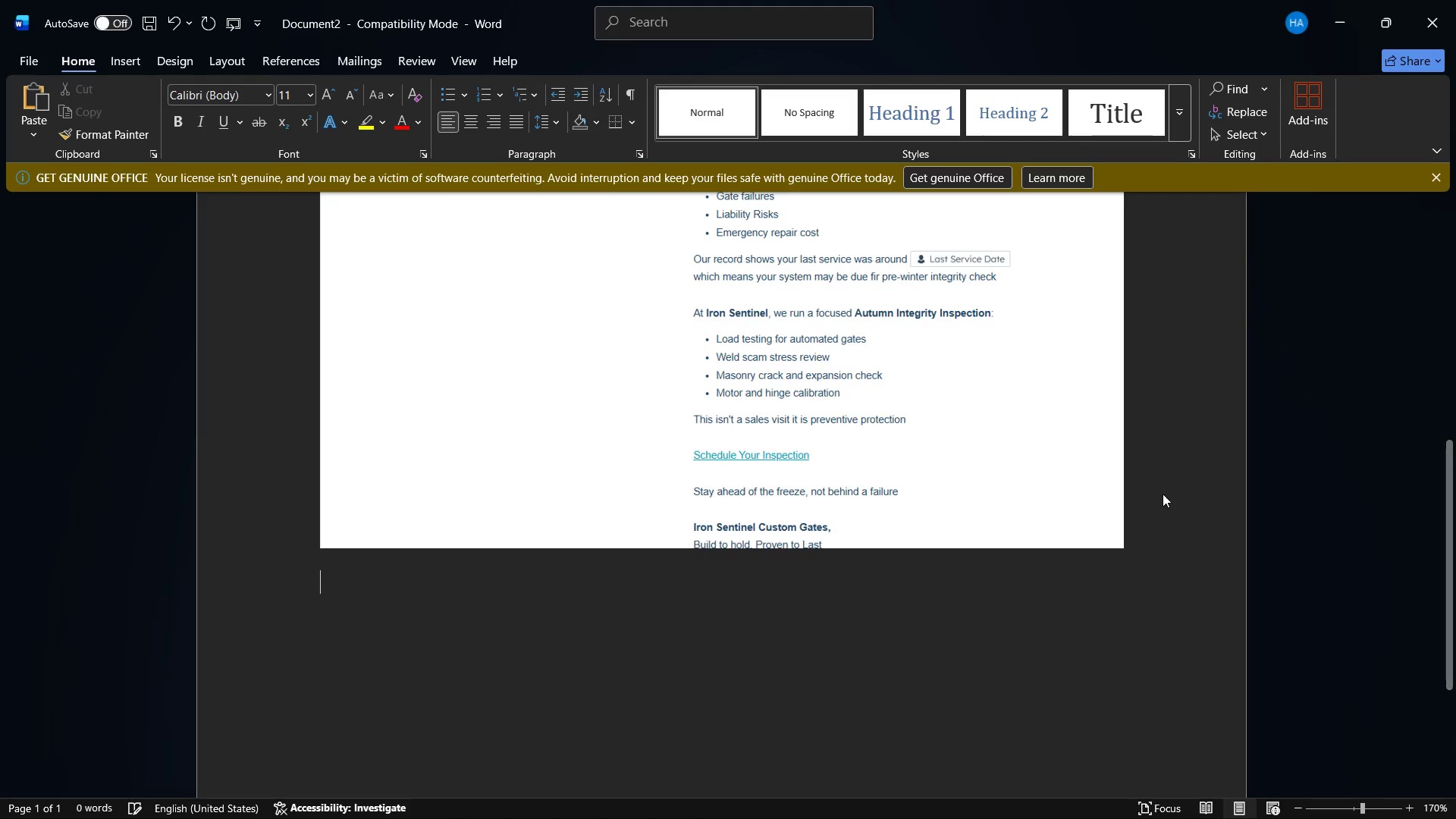 
key(Enter)
 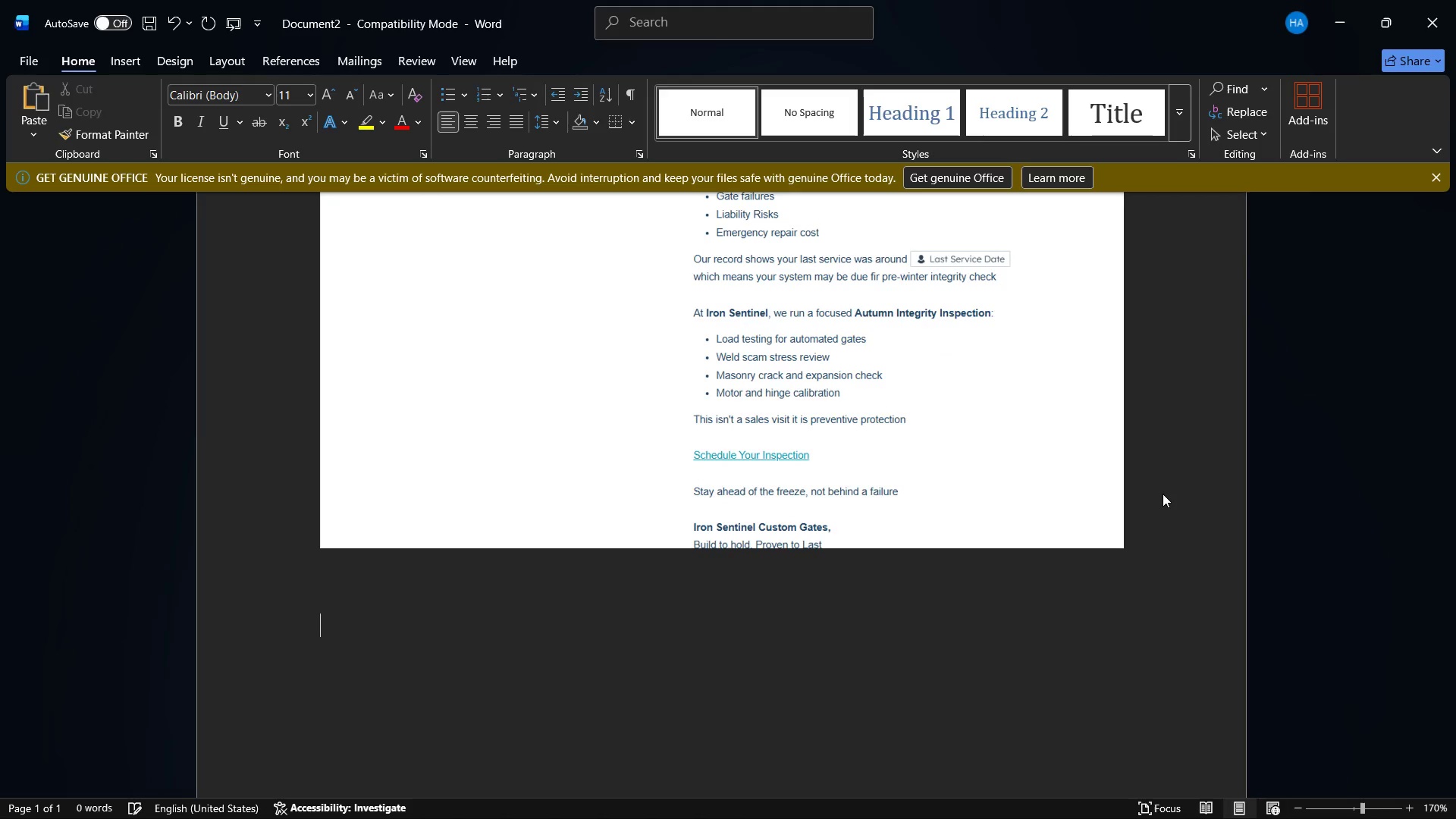 
key(Control+V)
 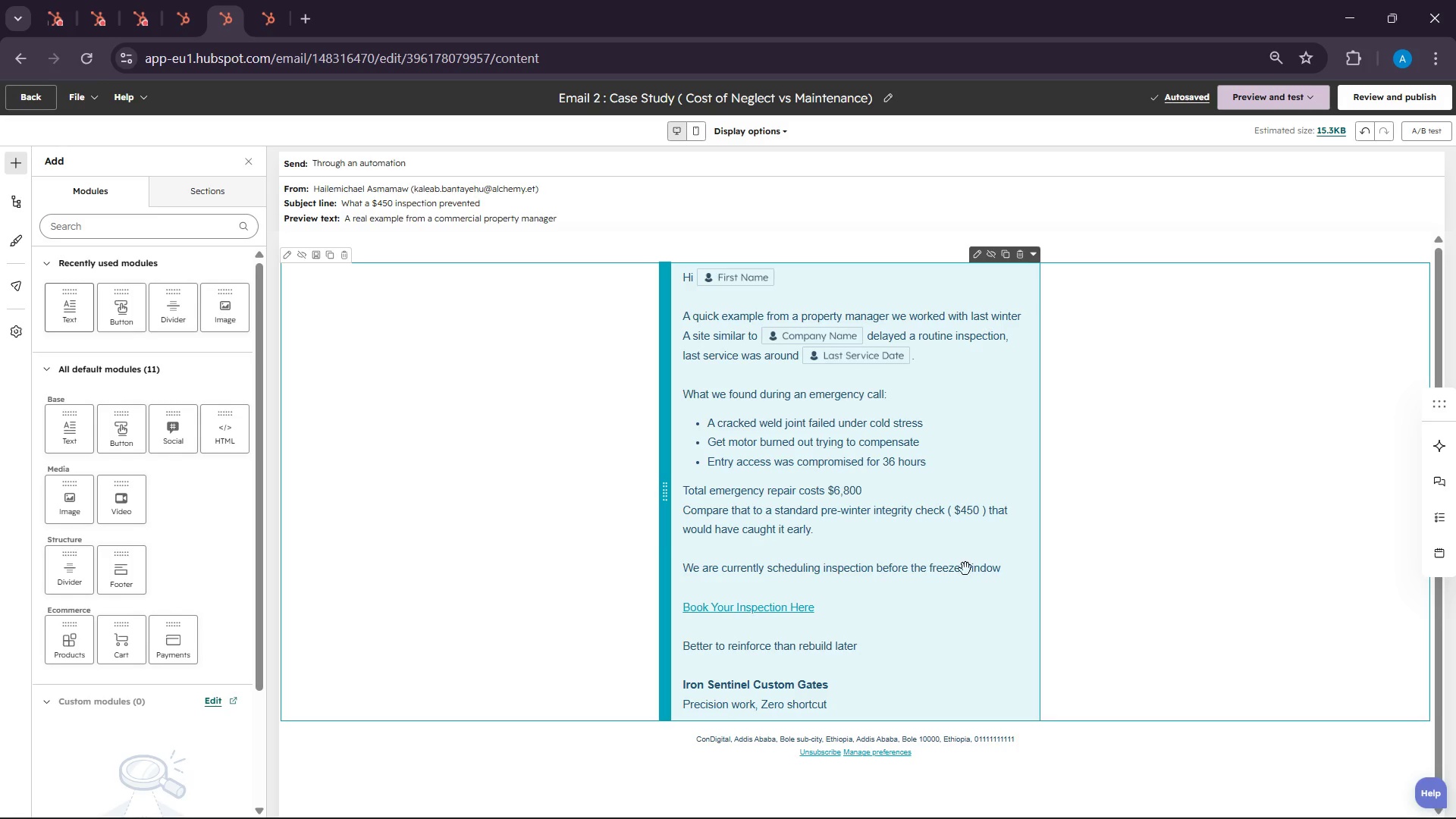 
wait(7.17)
 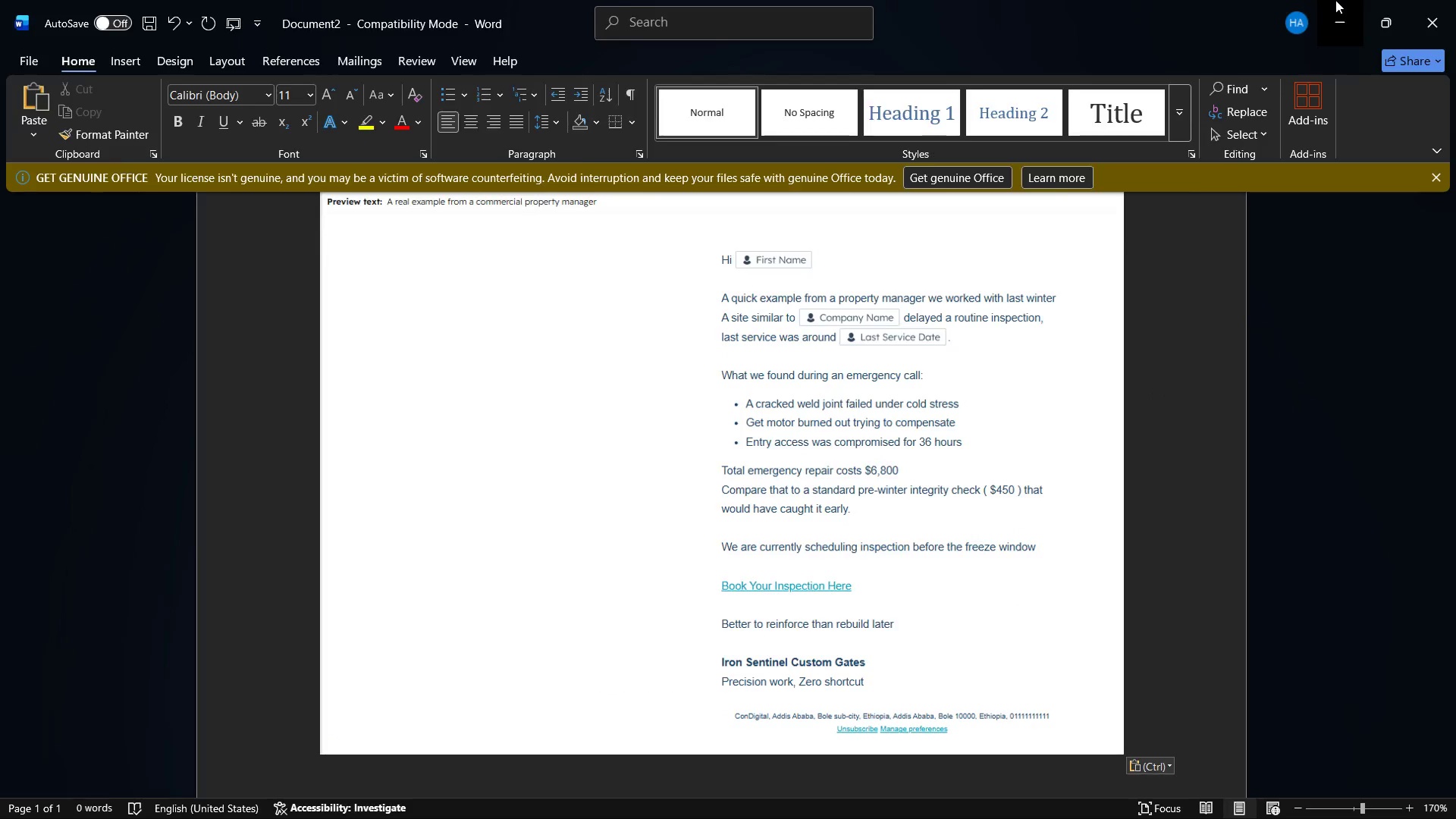 
left_click([1376, 99])
 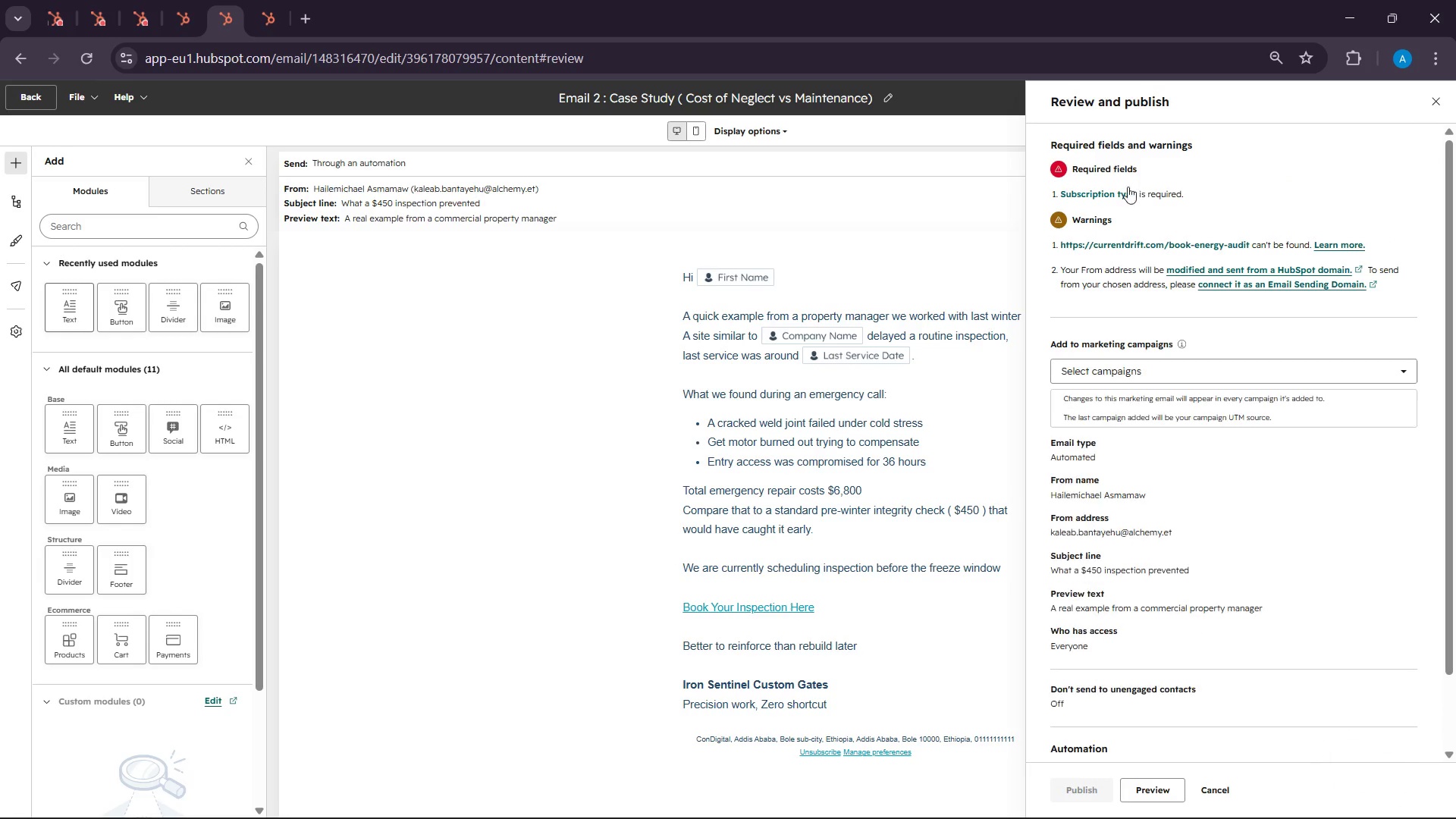 
left_click([1103, 188])
 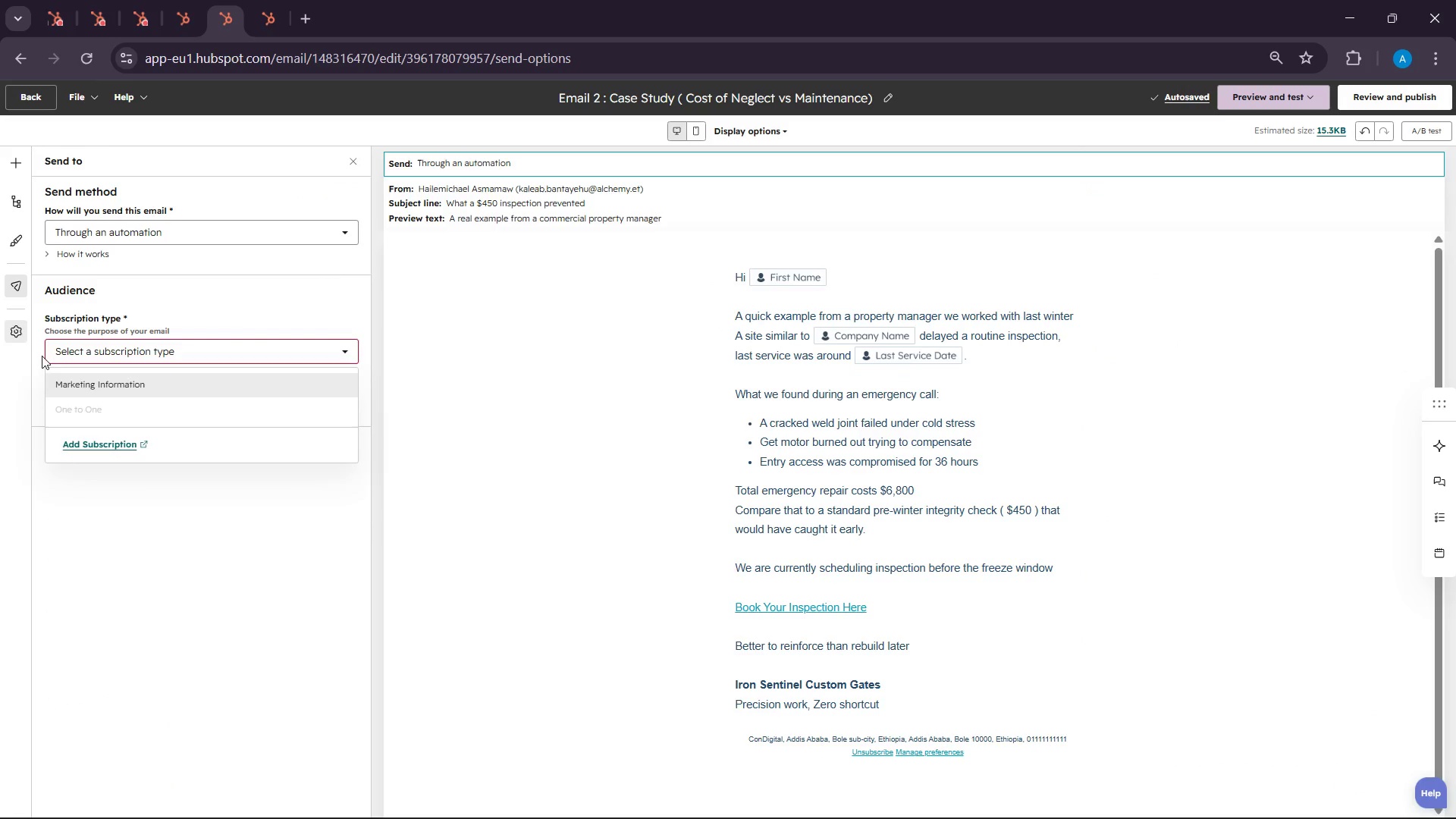 
left_click([118, 390])
 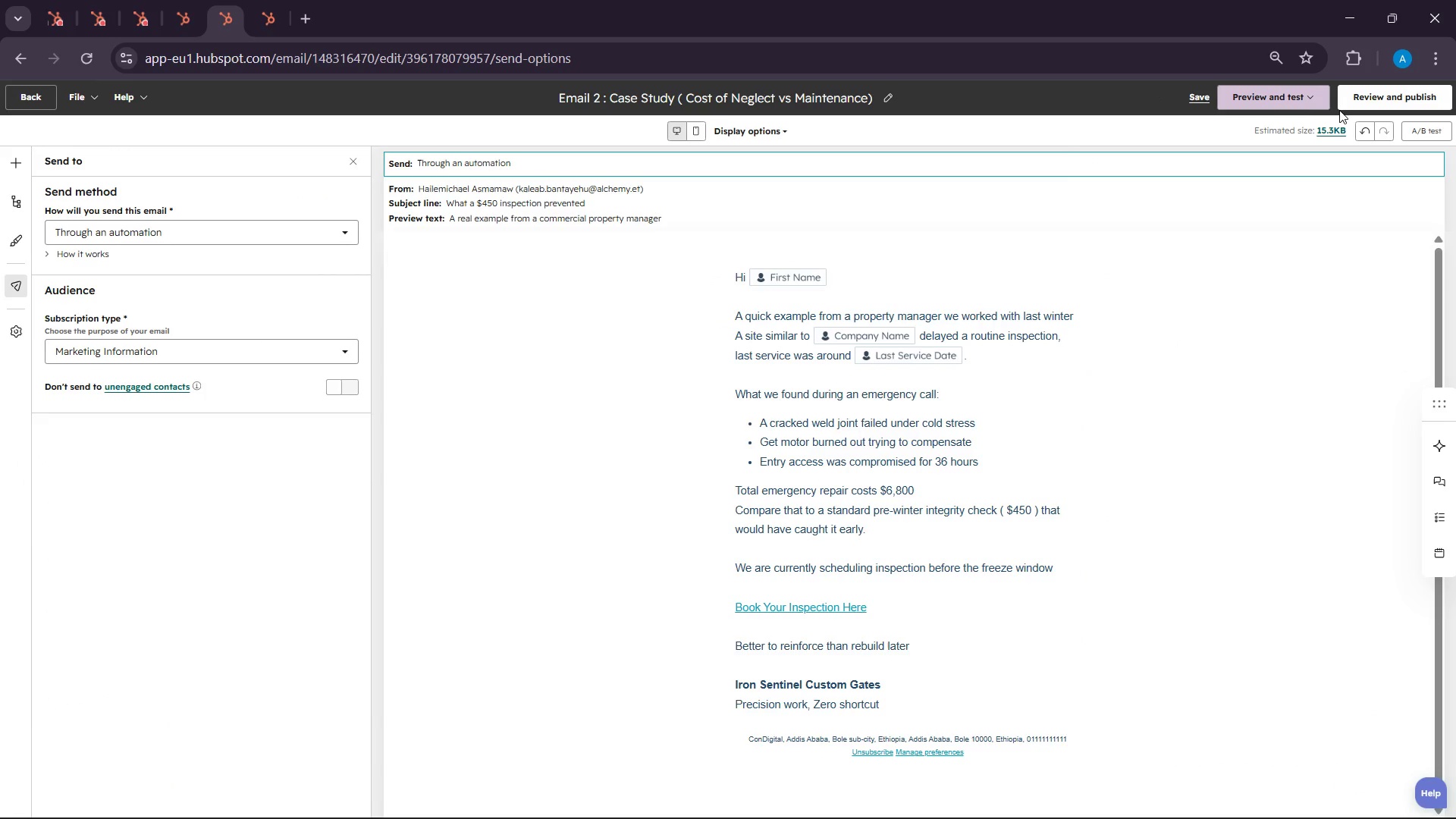 
left_click([1379, 88])
 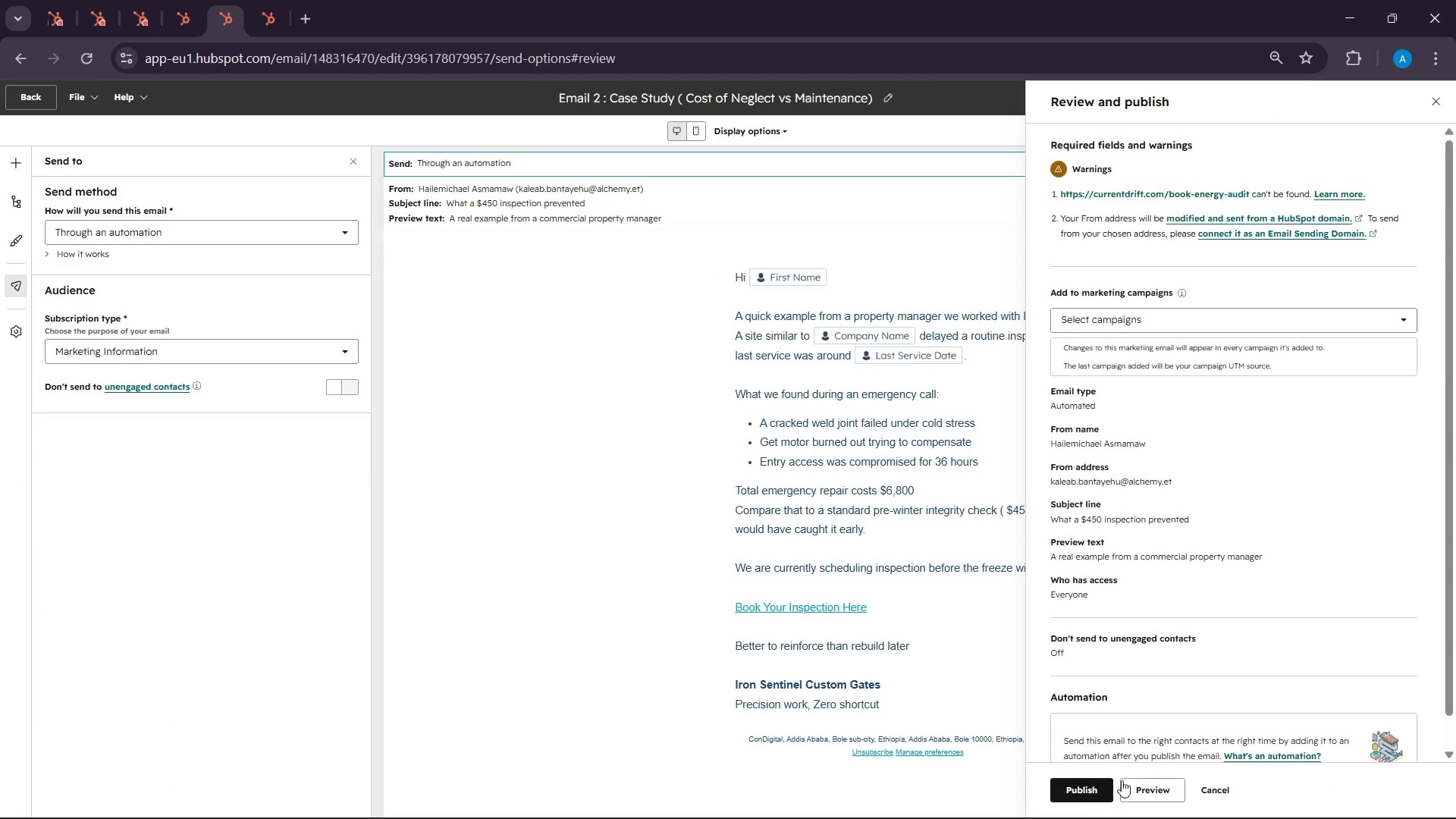 
left_click([1088, 798])
 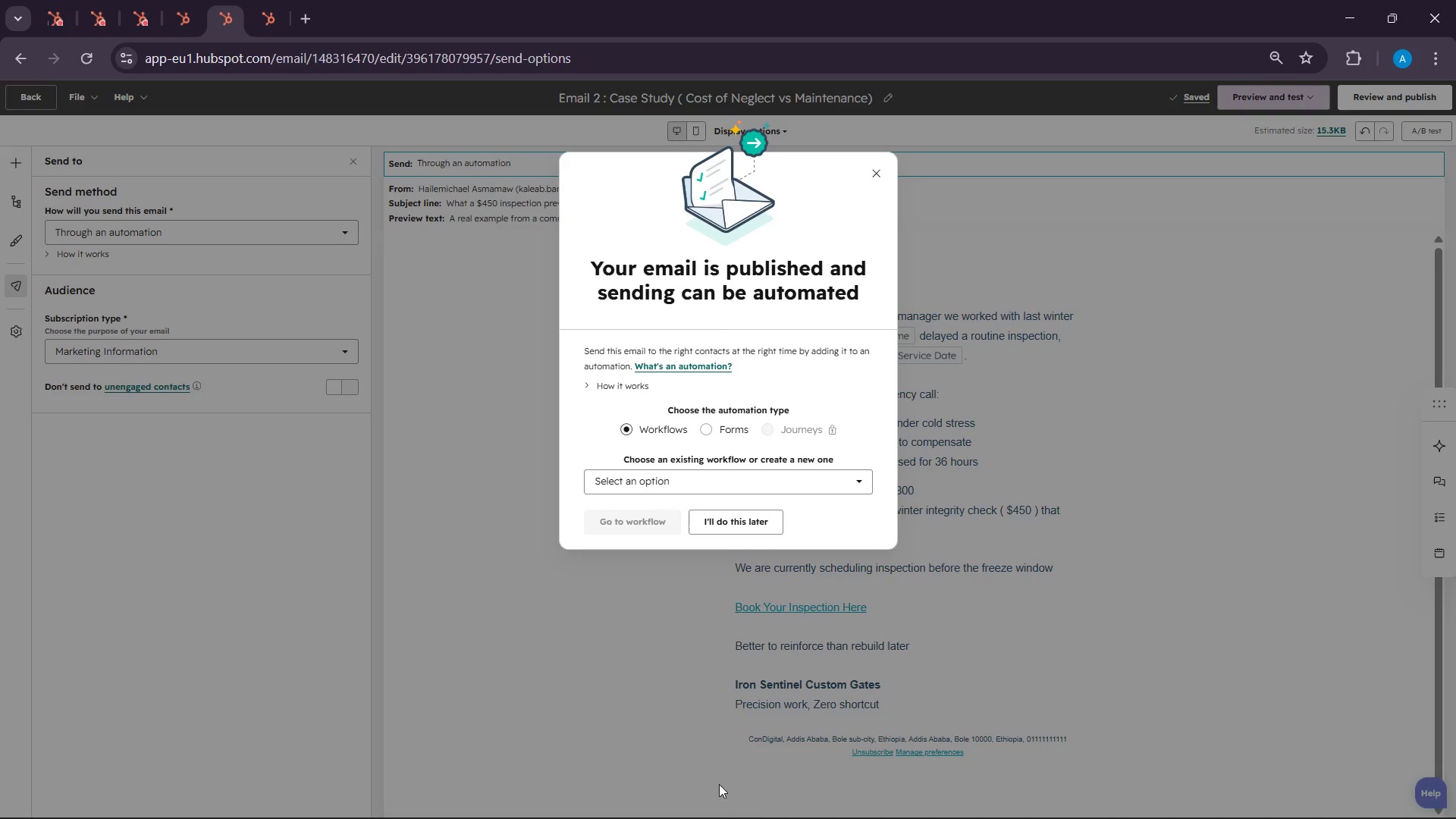 
wait(6.28)
 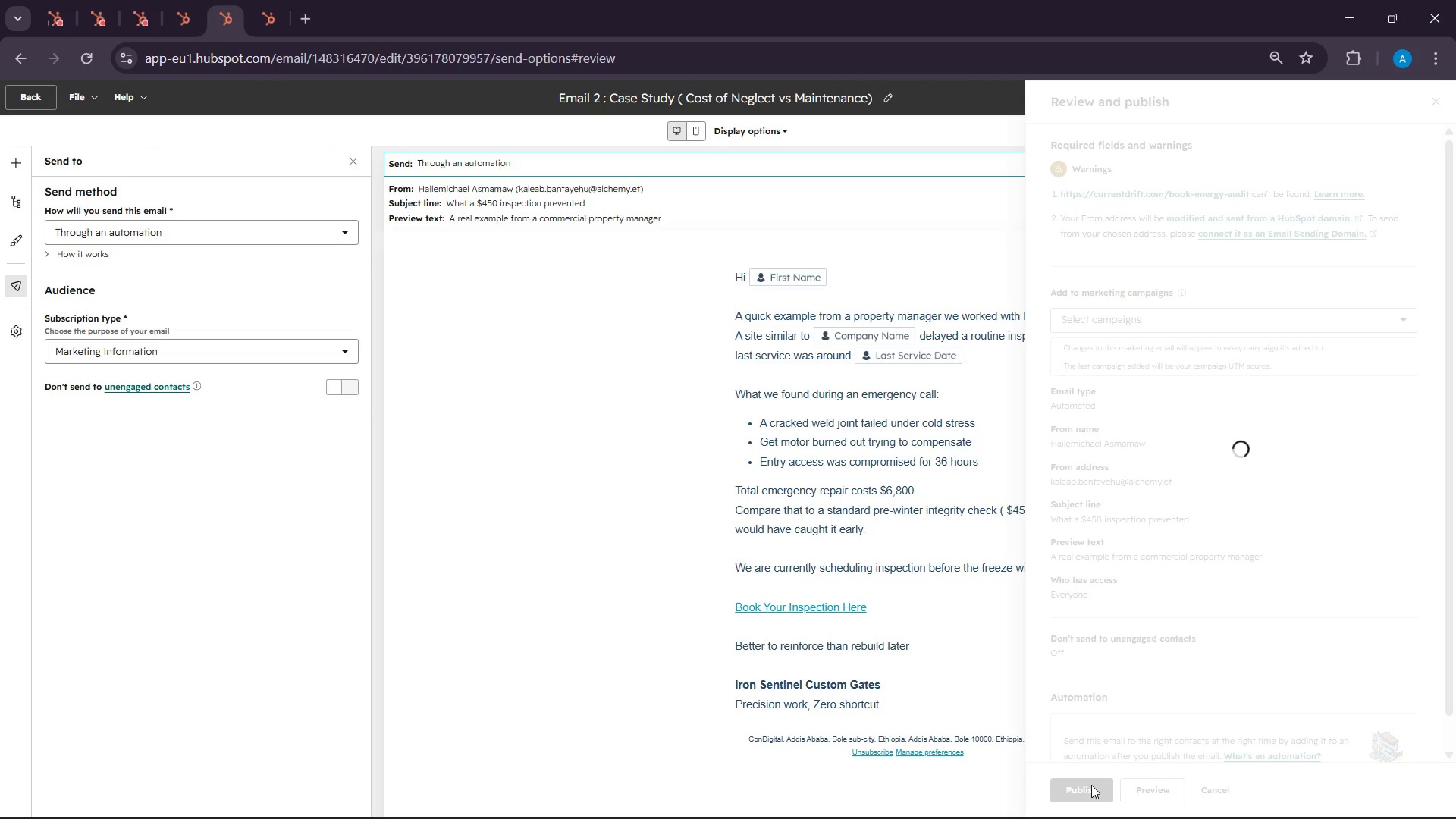 
left_click([275, 0])
 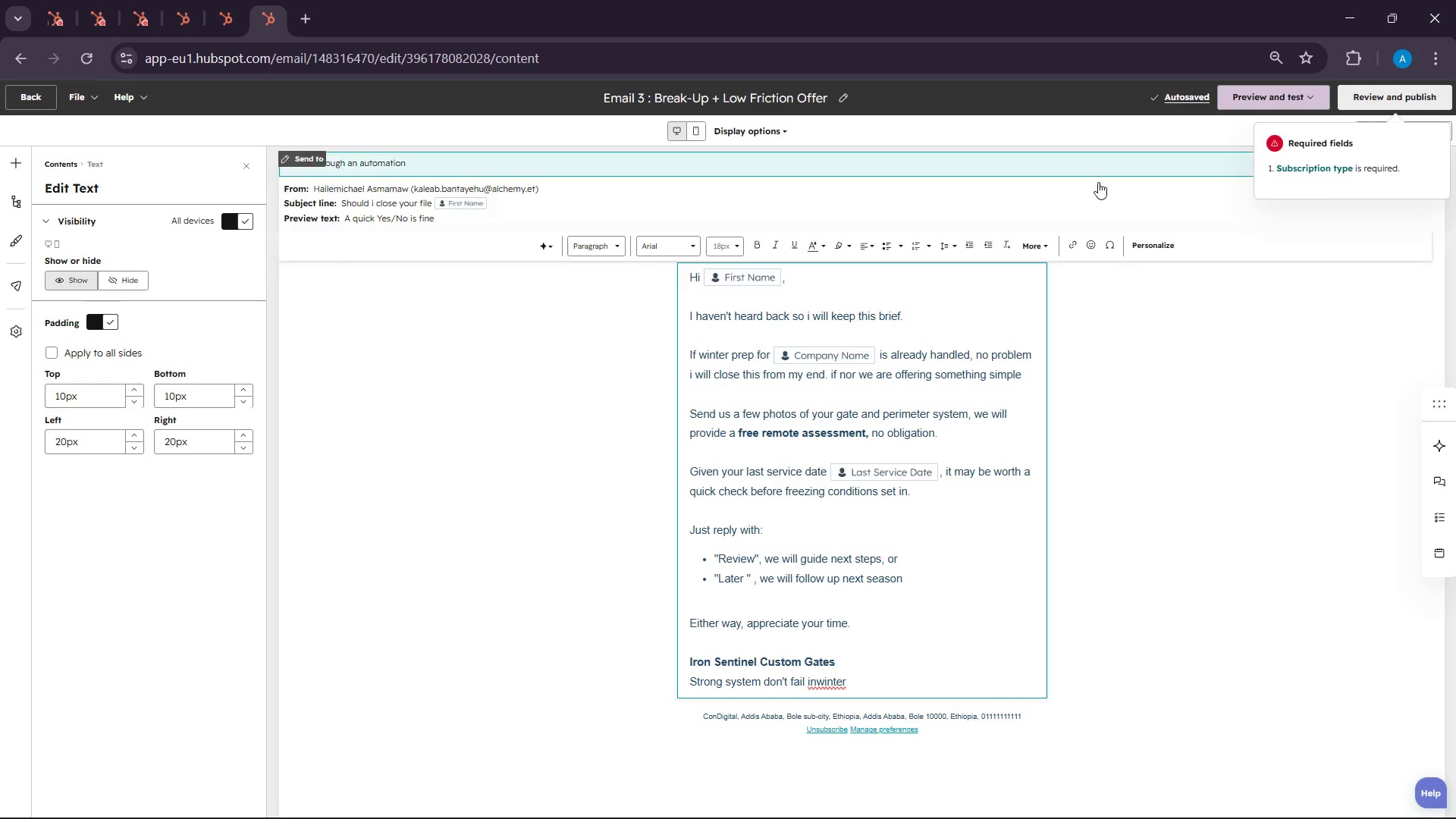 
wait(5.52)
 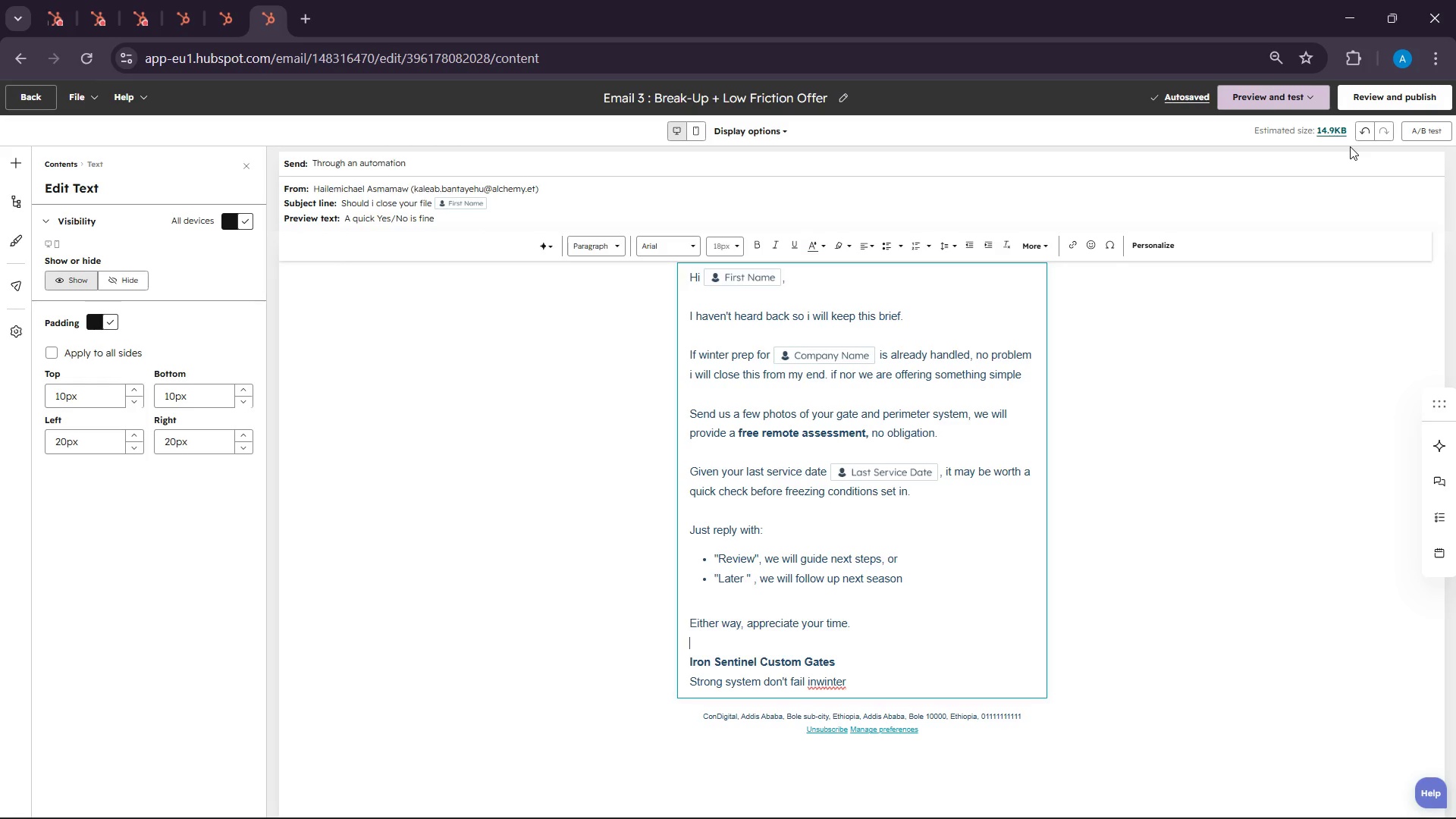 
left_click([1134, 802])
 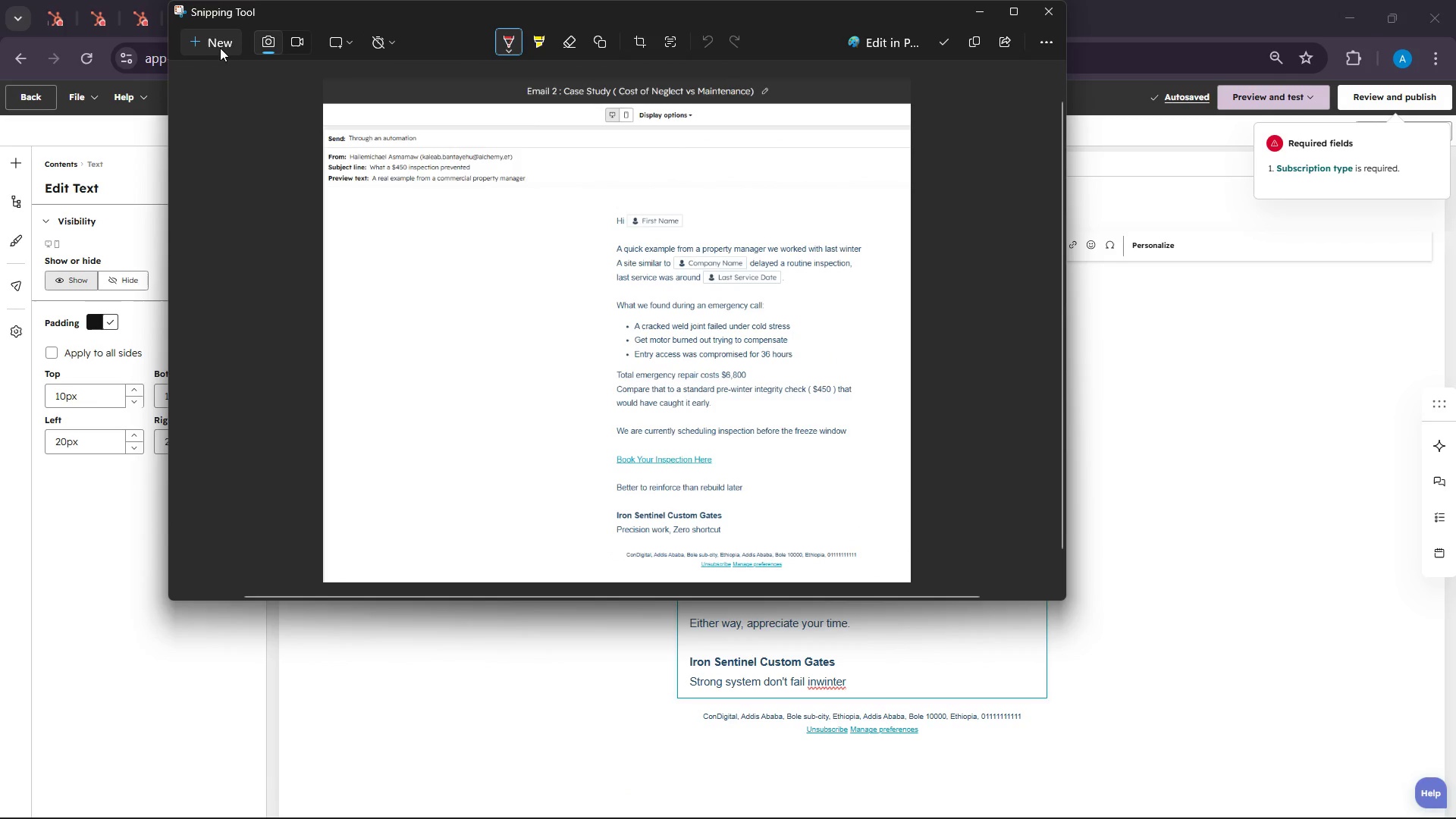 
left_click([215, 48])
 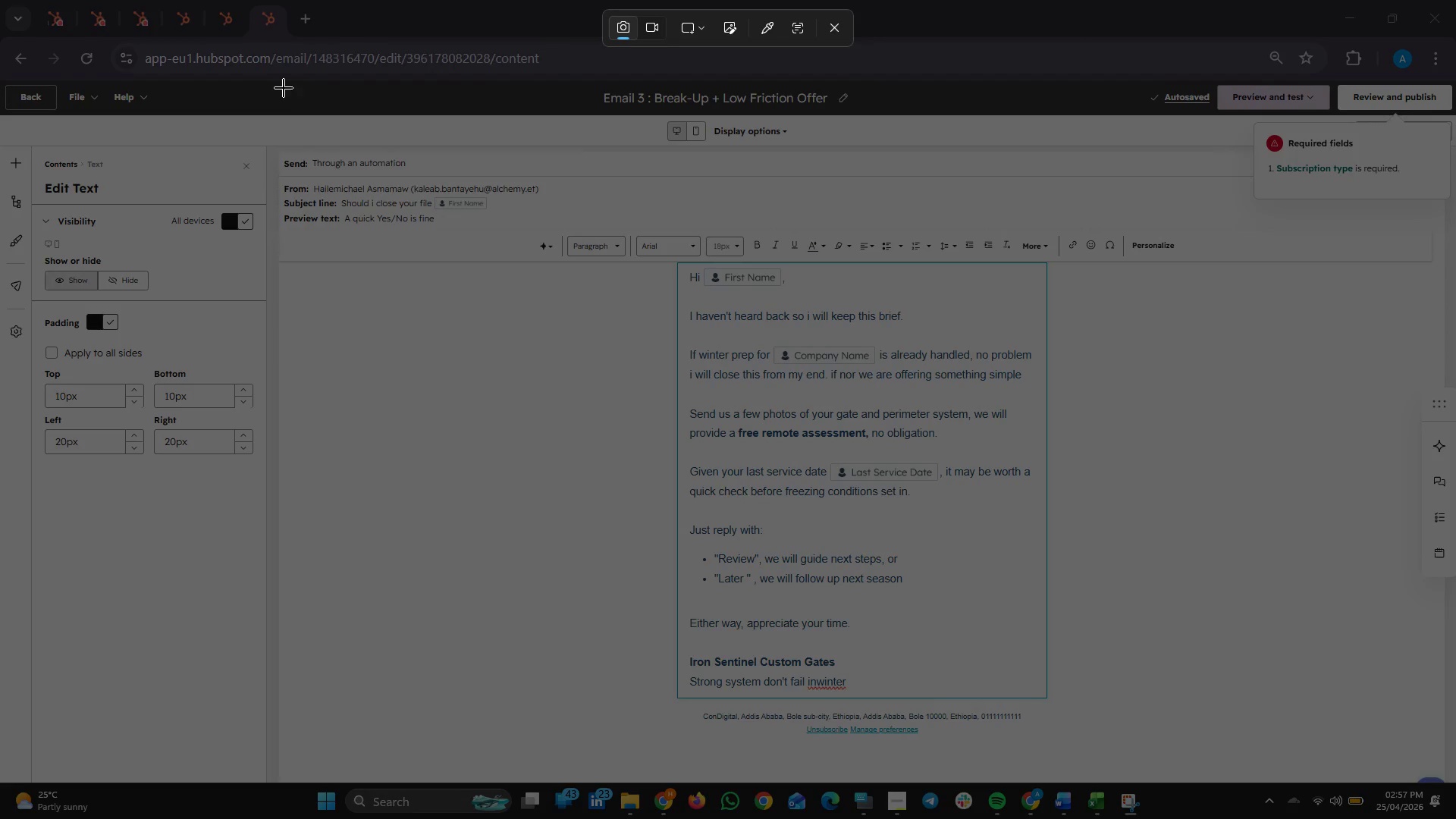 
left_click_drag(start_coordinate=[284, 74], to_coordinate=[1112, 759])
 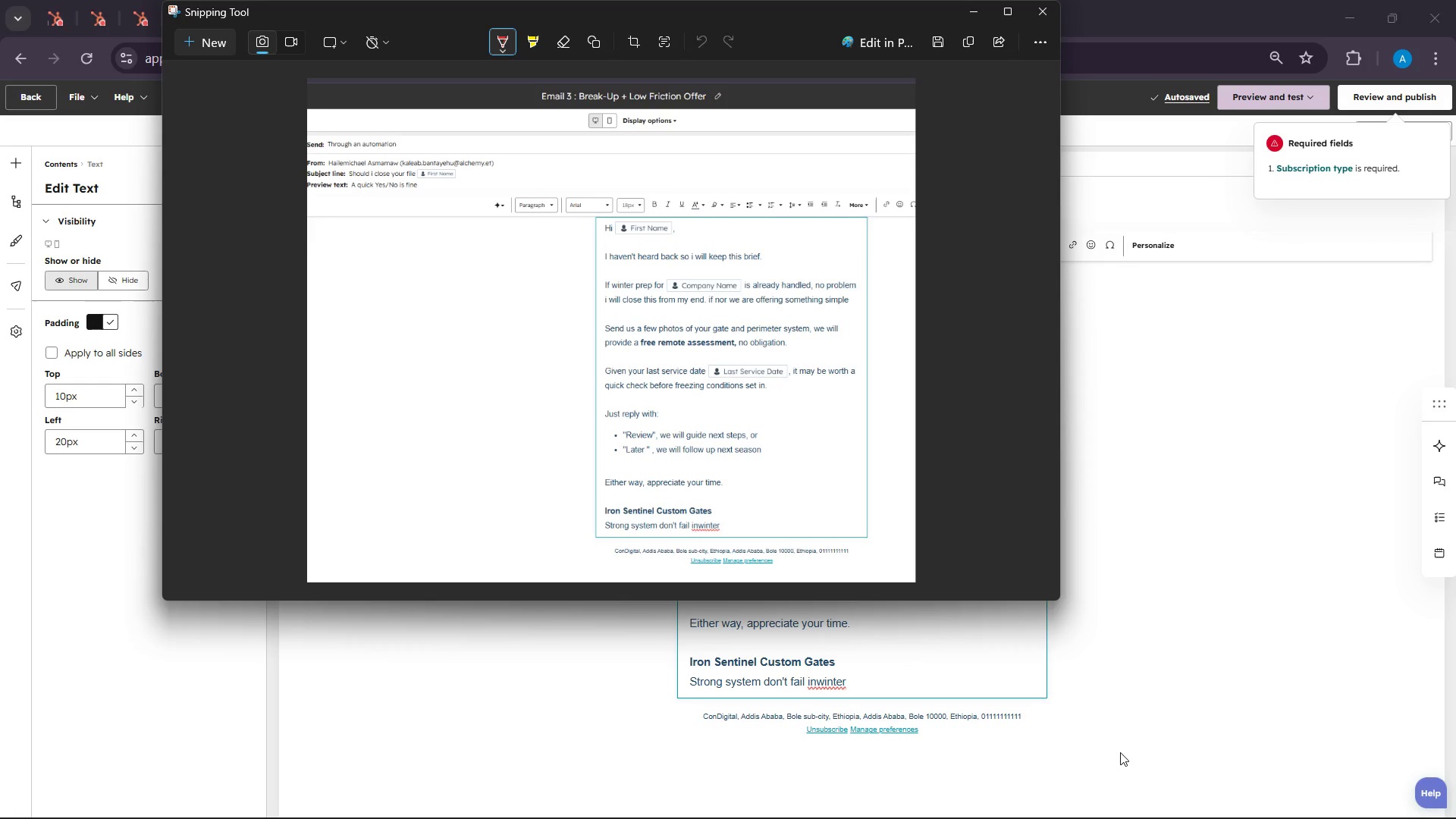 
wait(62.02)
 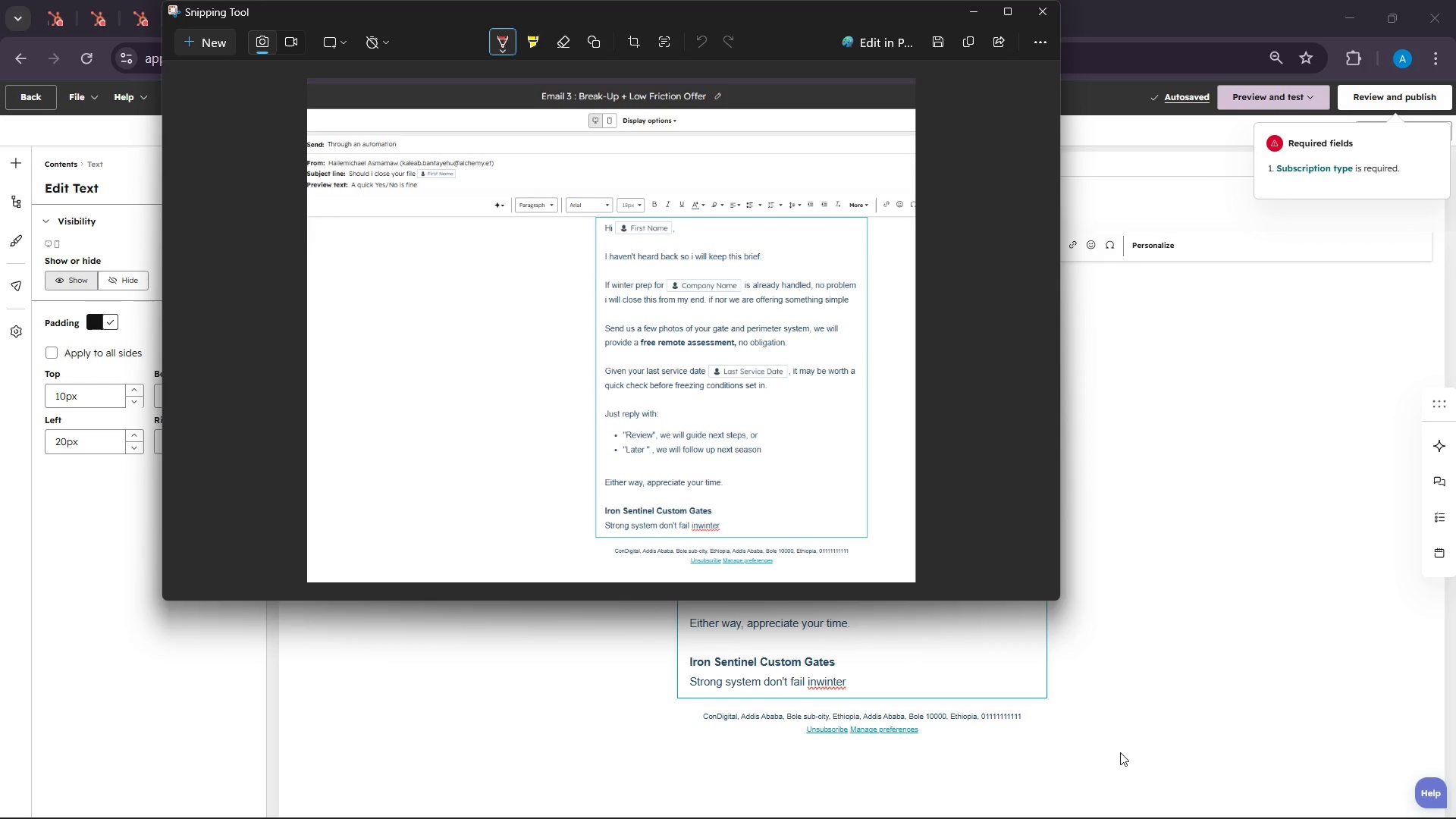 
left_click([964, 33])
 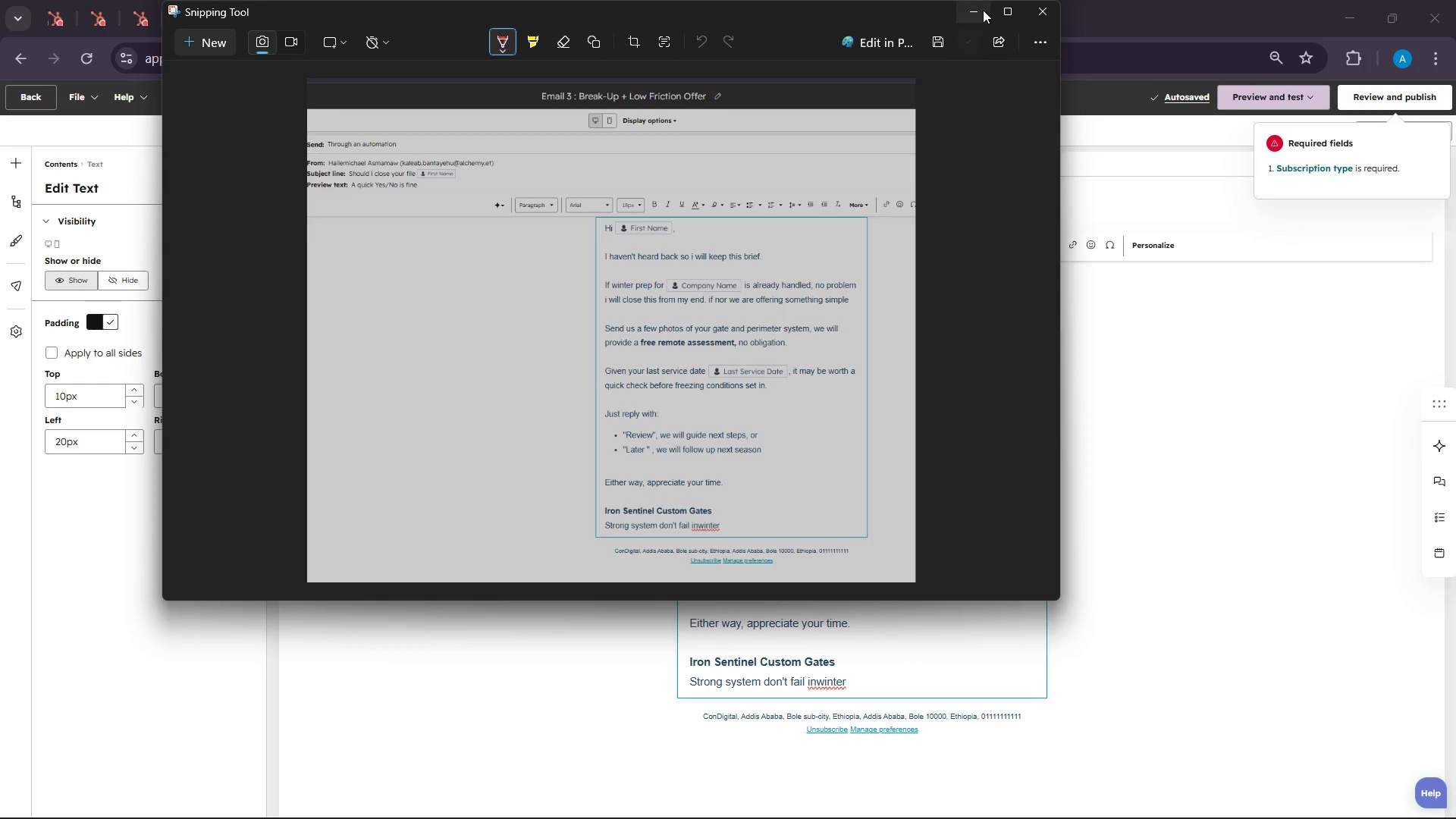 
left_click([983, 10])
 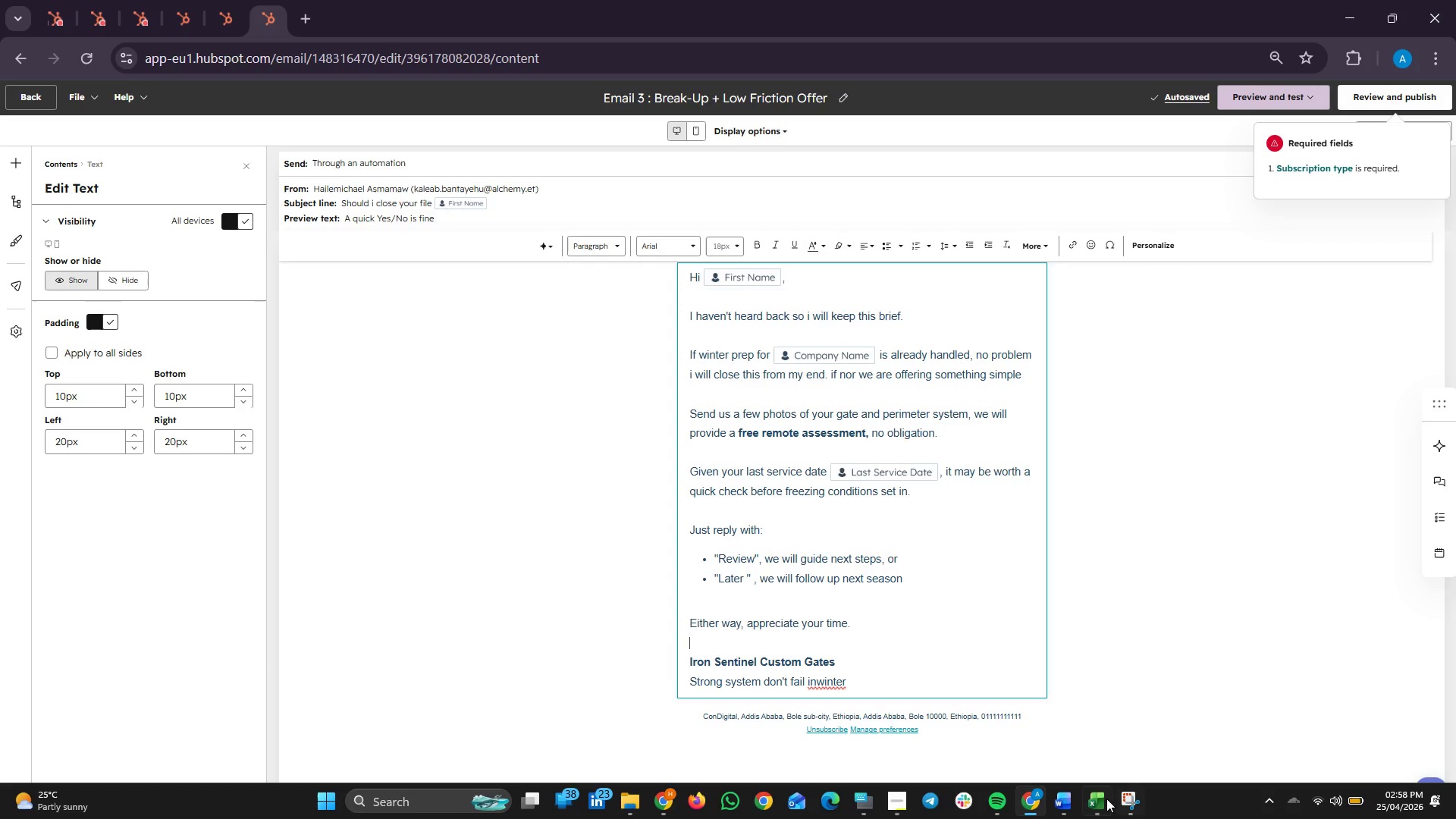 
left_click([1066, 804])
 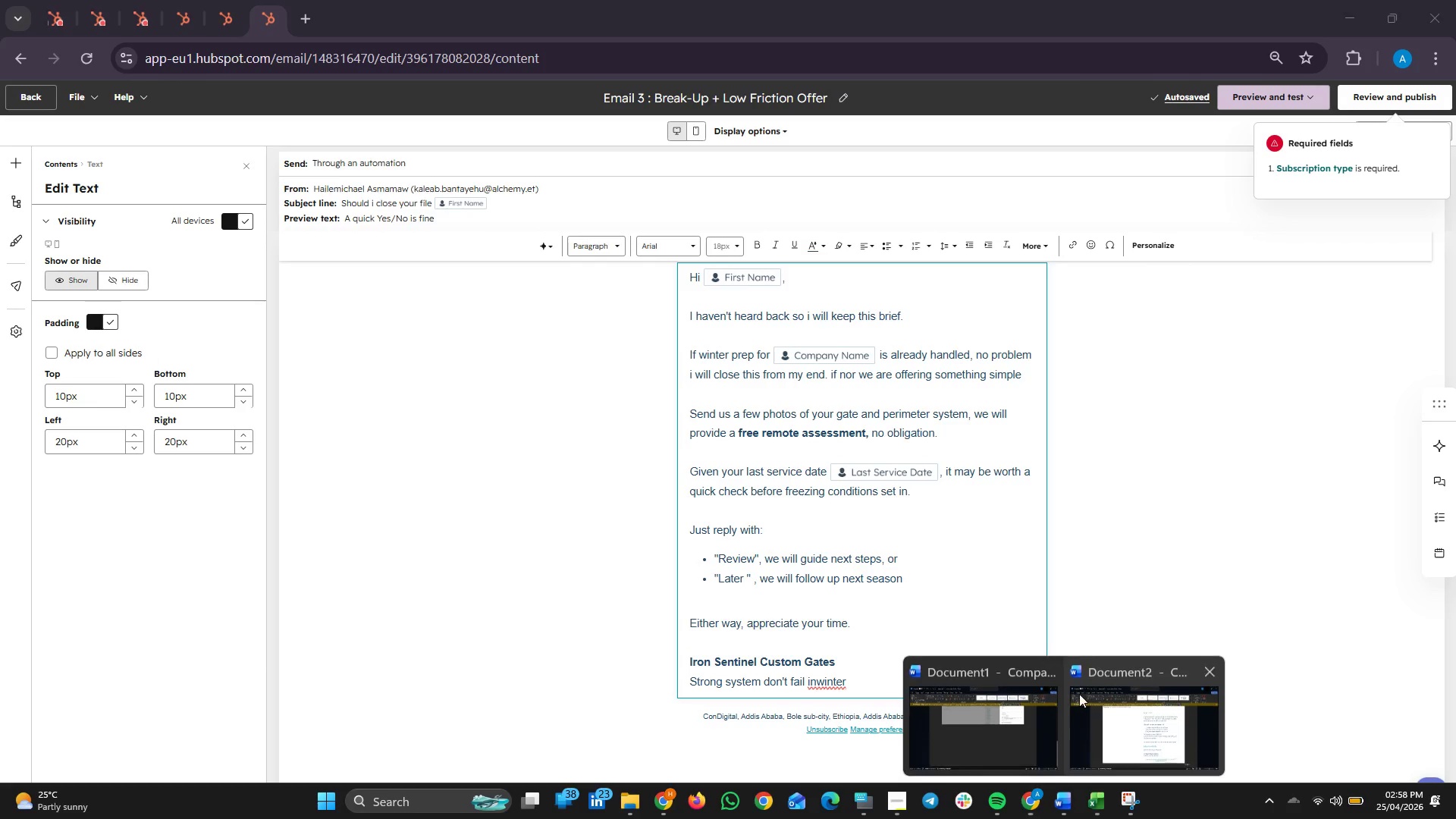 
scroll: coordinate [1083, 689], scroll_direction: down, amount: 2.0
 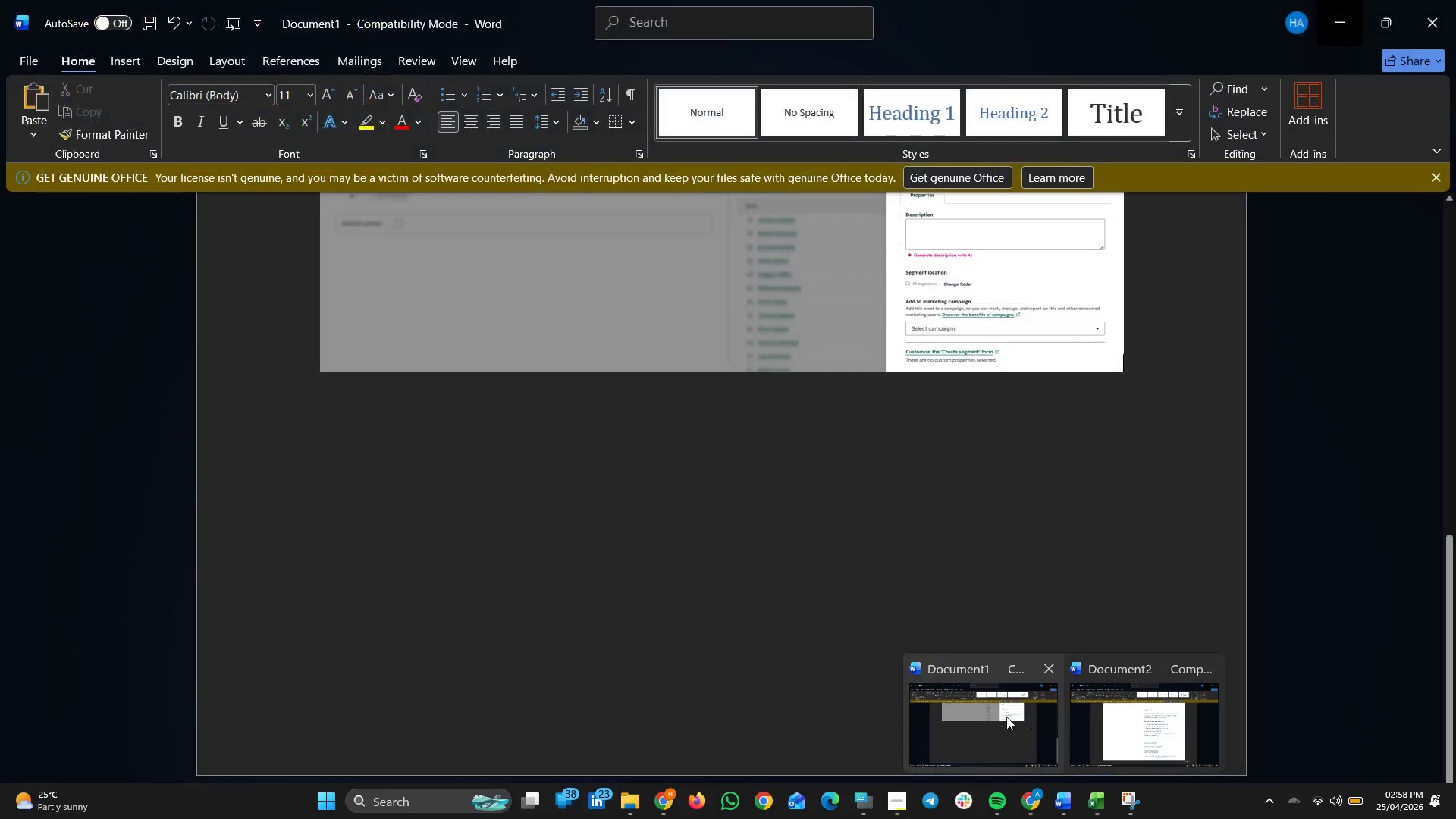 
left_click([1167, 717])
 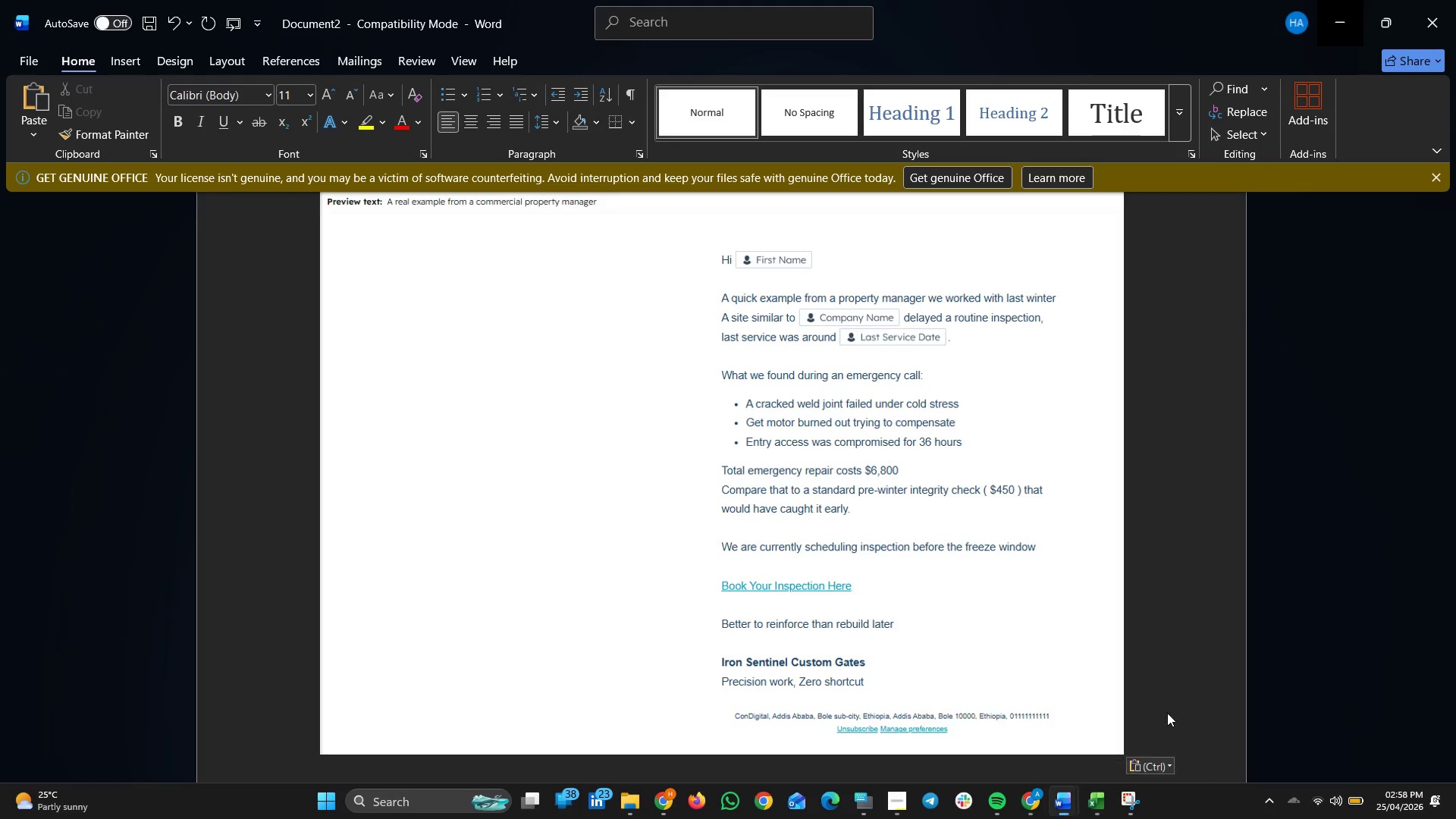 
scroll: coordinate [1163, 684], scroll_direction: down, amount: 6.0
 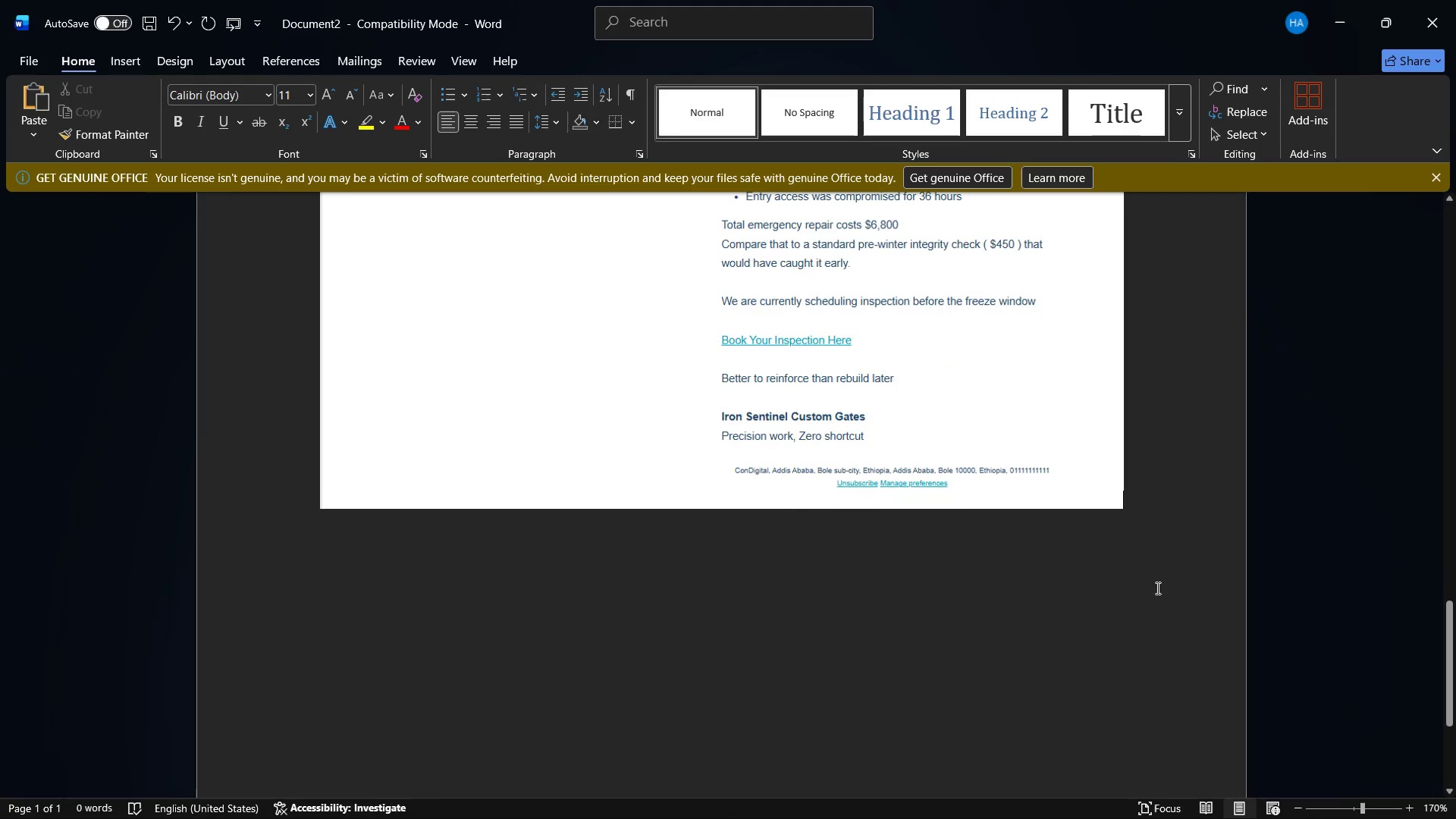 
left_click([1147, 488])
 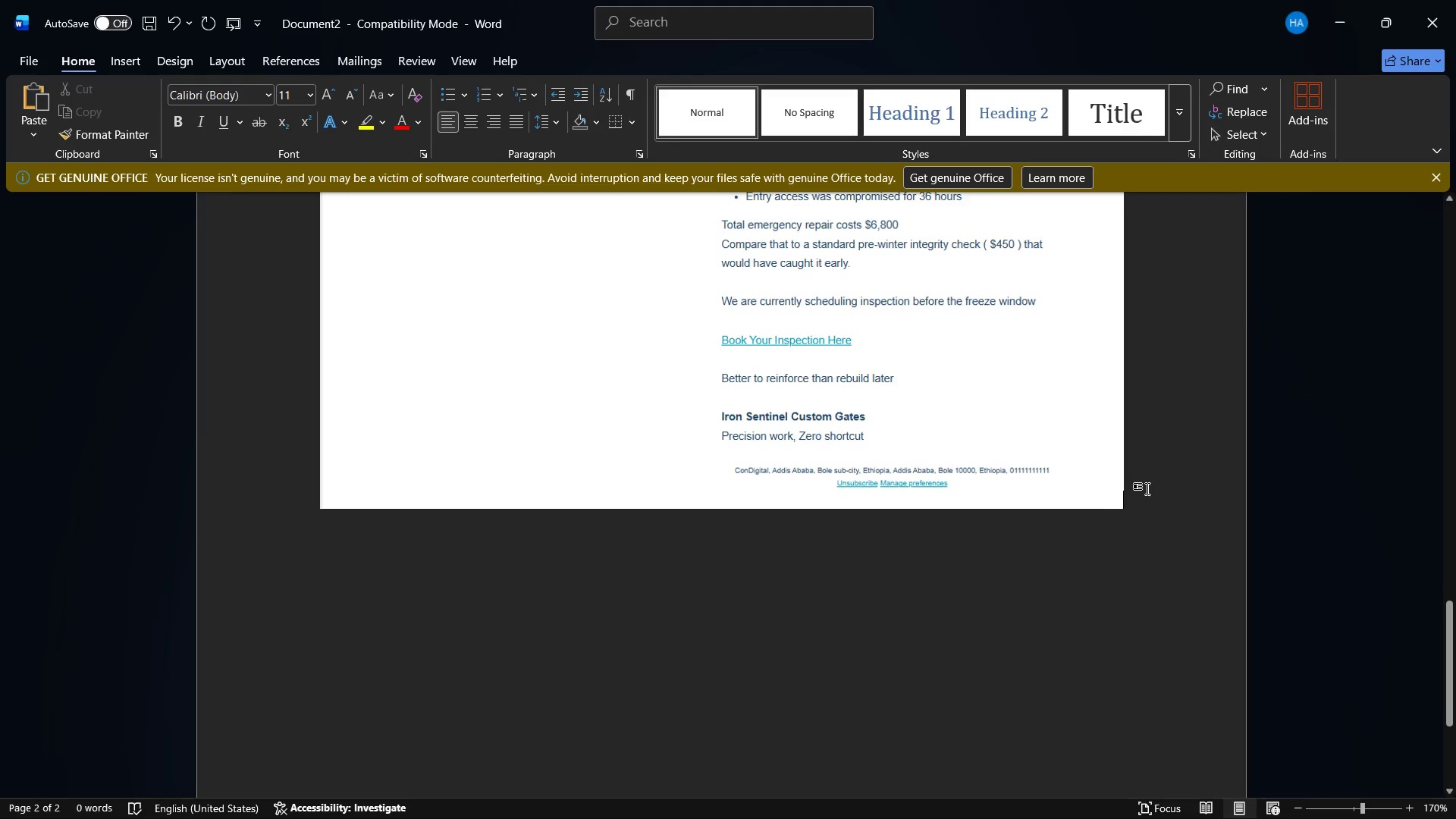 
key(Enter)
 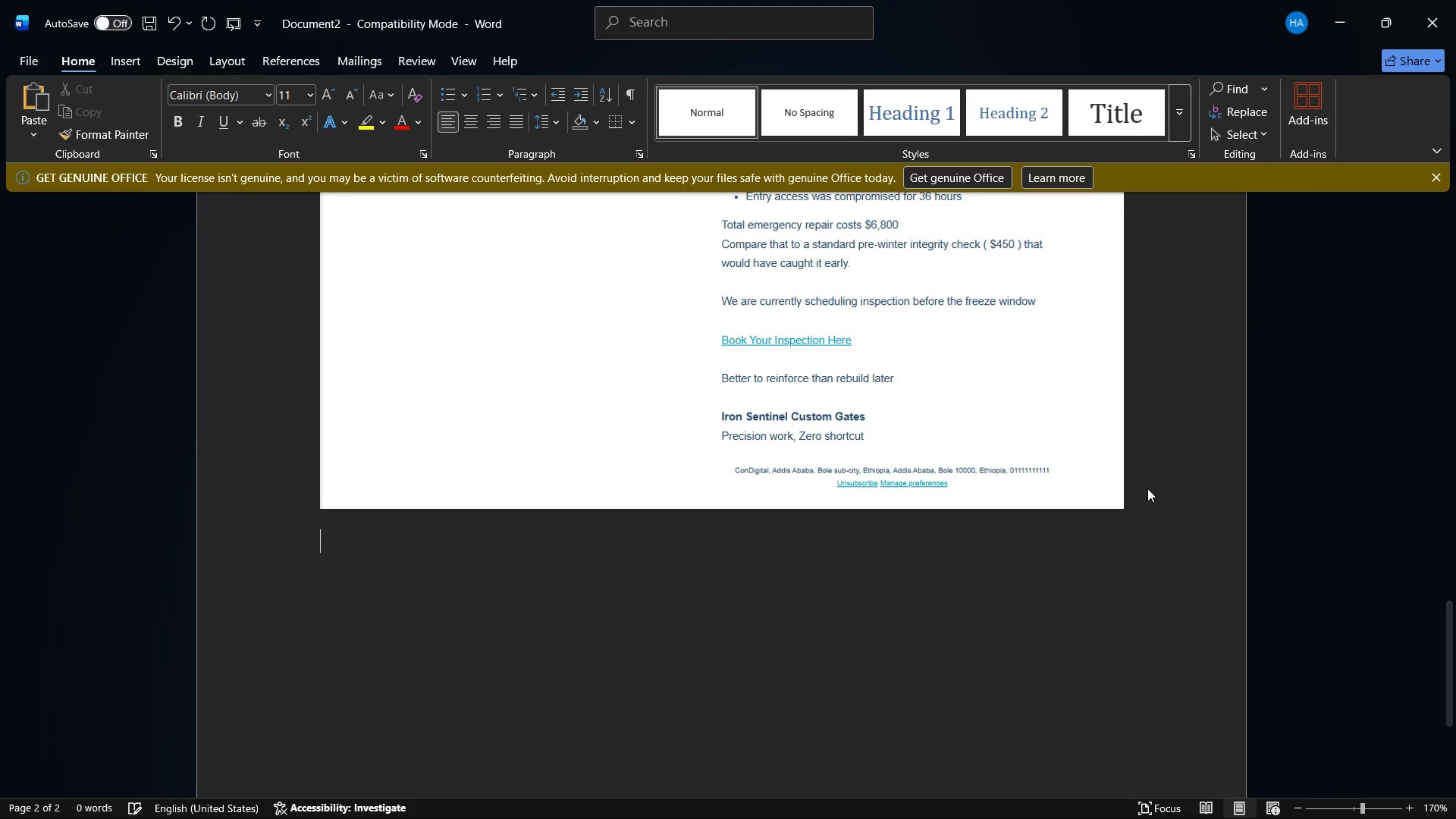 
key(Enter)
 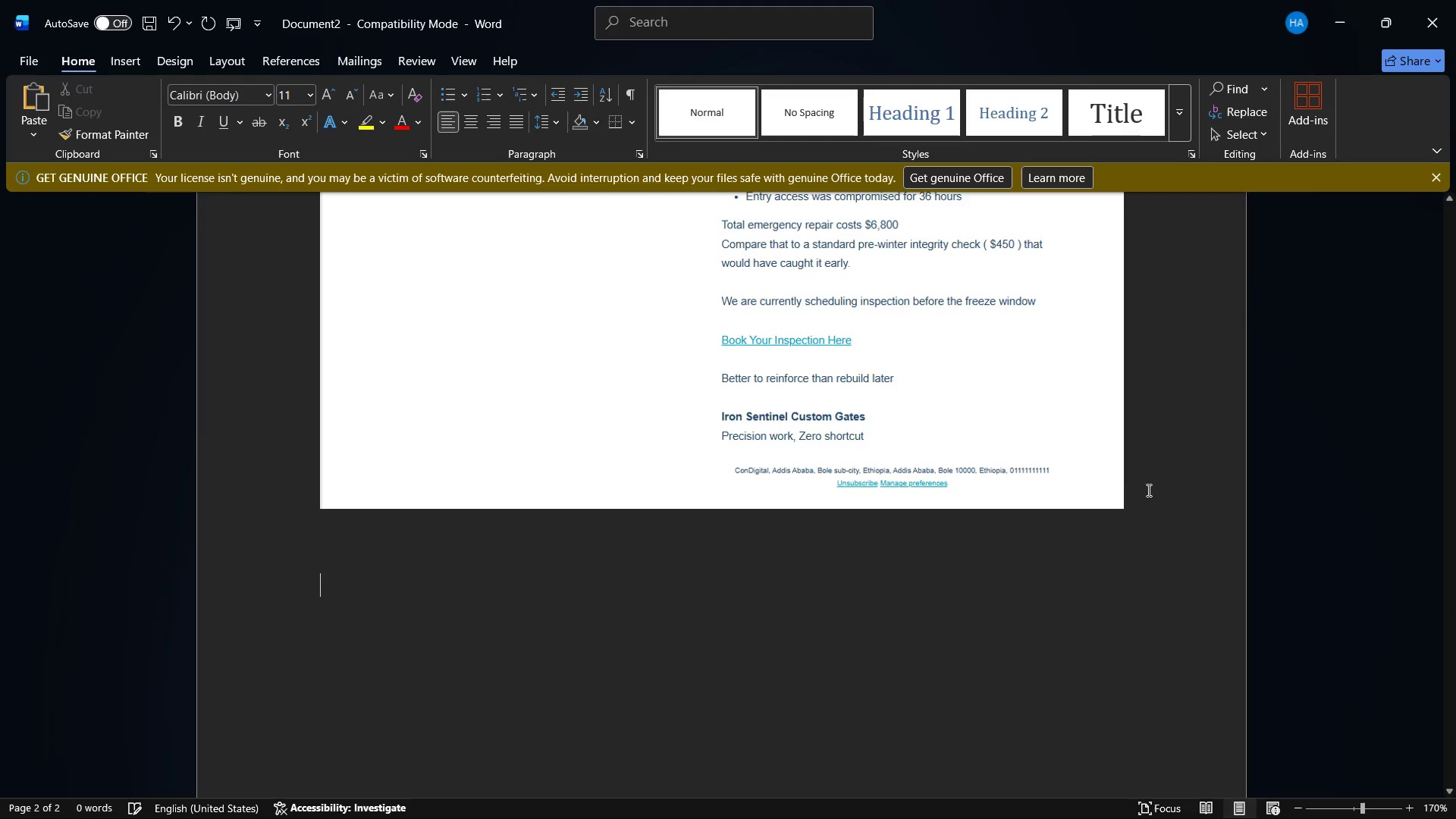 
key(Control+ControlLeft)
 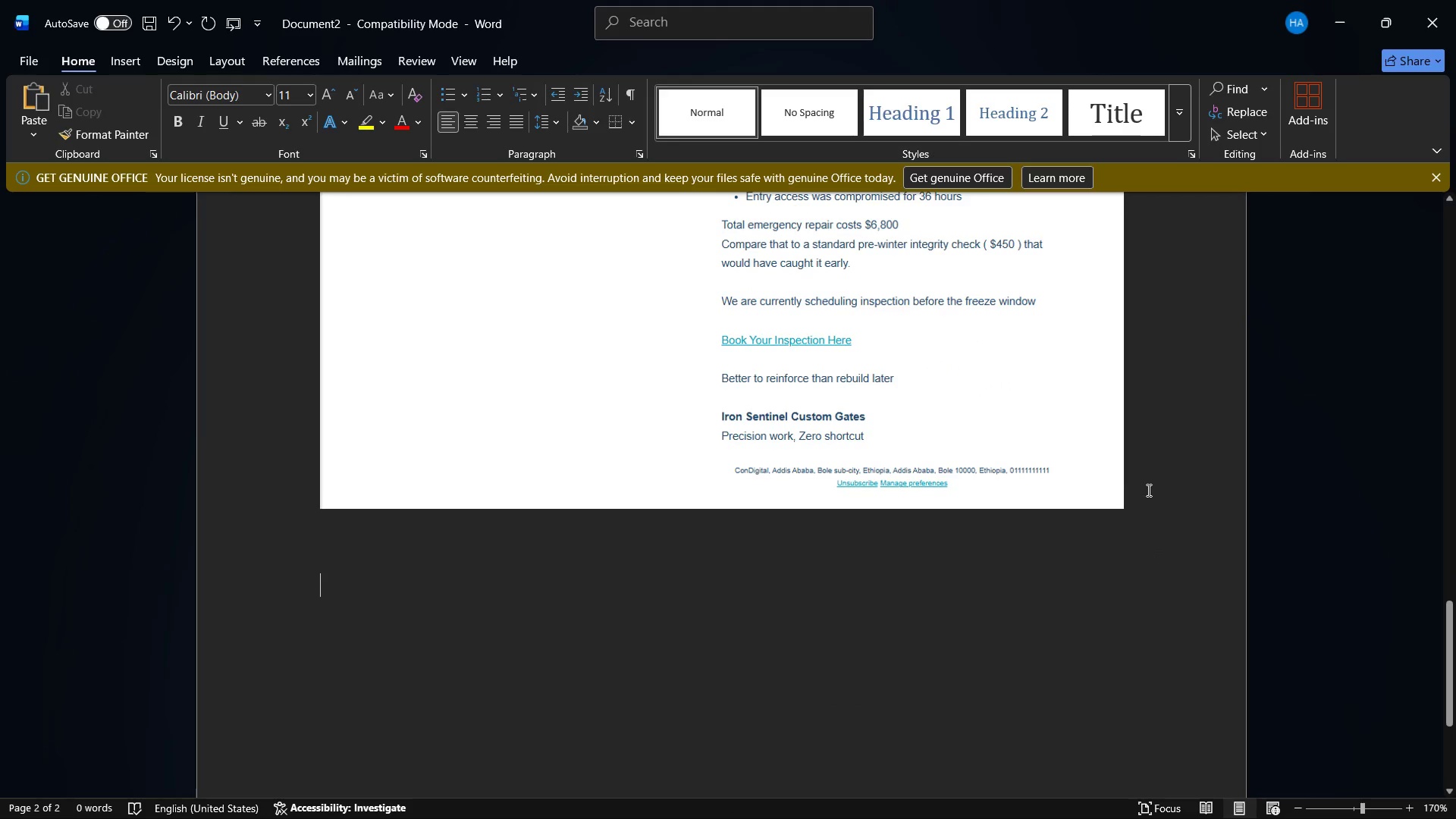 
key(Control+V)
 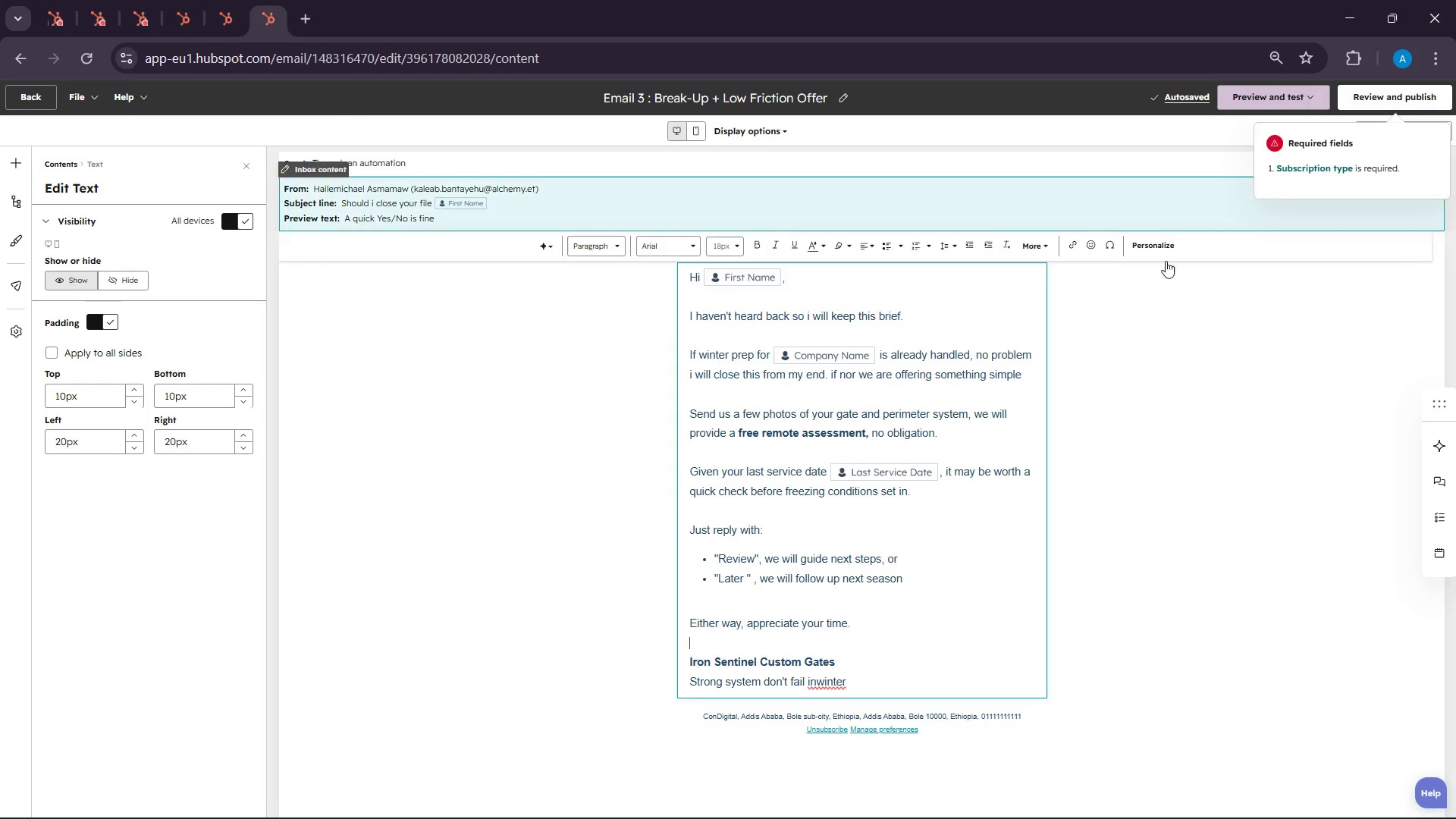 
left_click([1305, 168])
 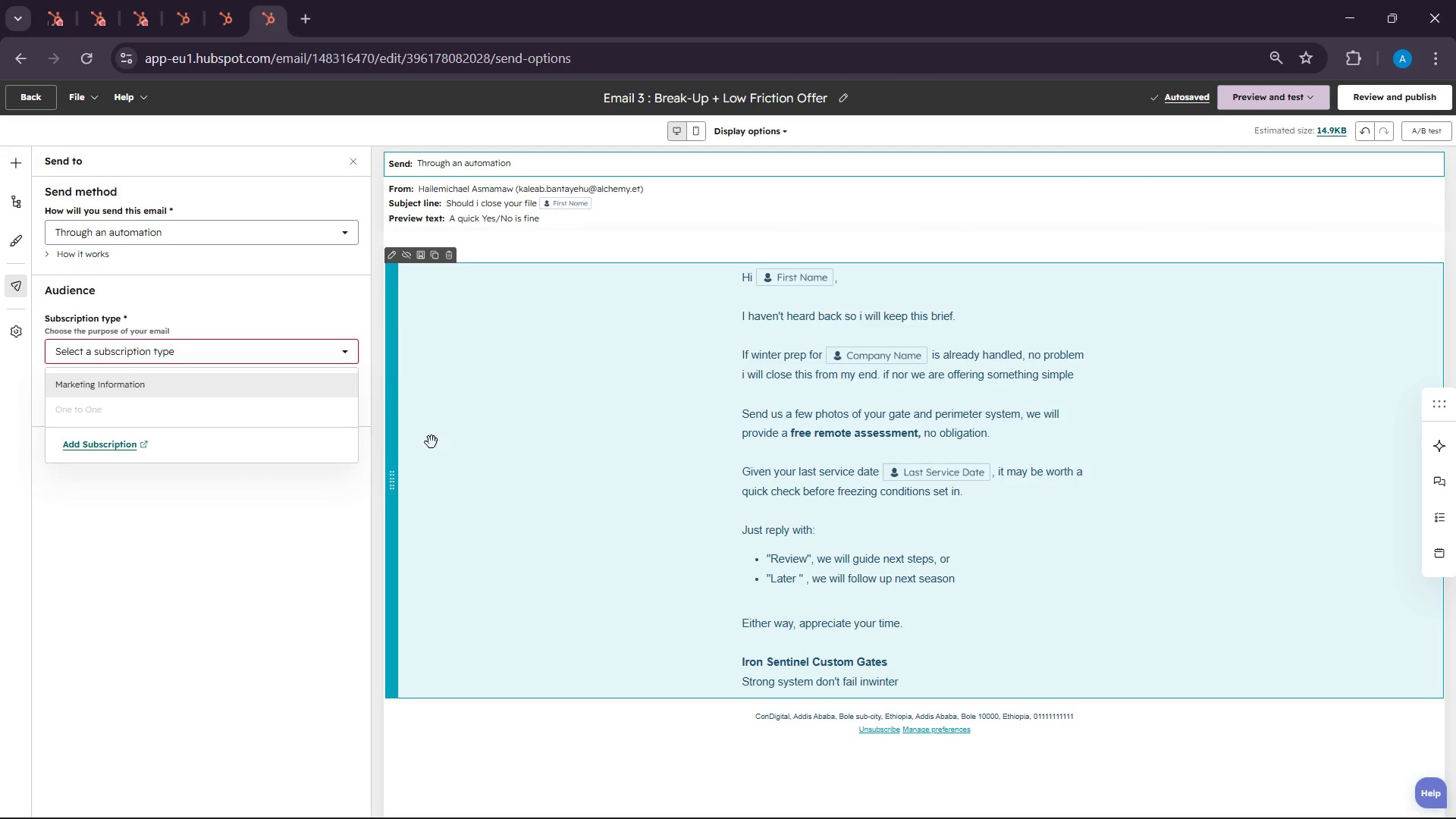 
left_click([89, 388])
 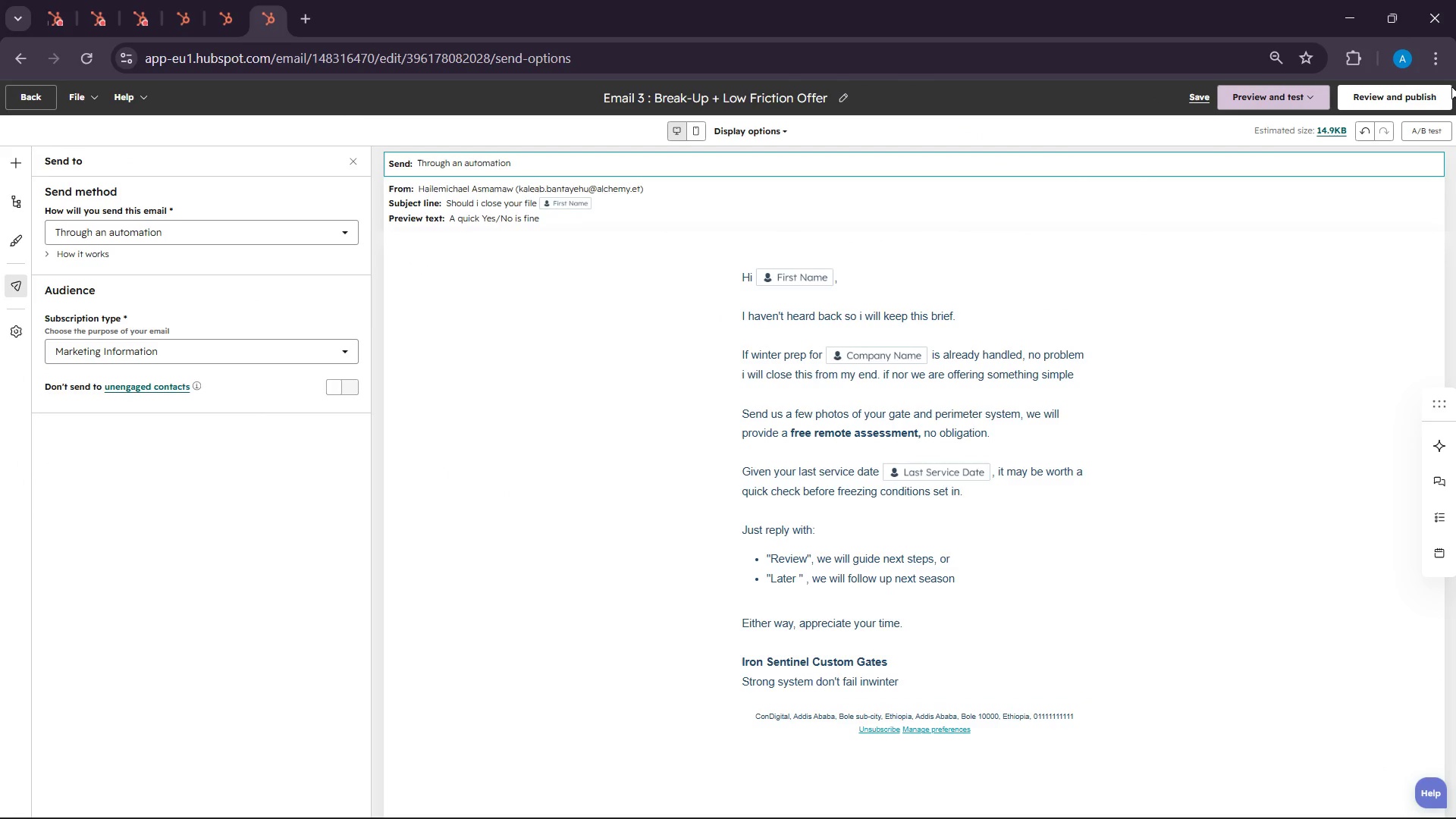 
left_click([1369, 91])
 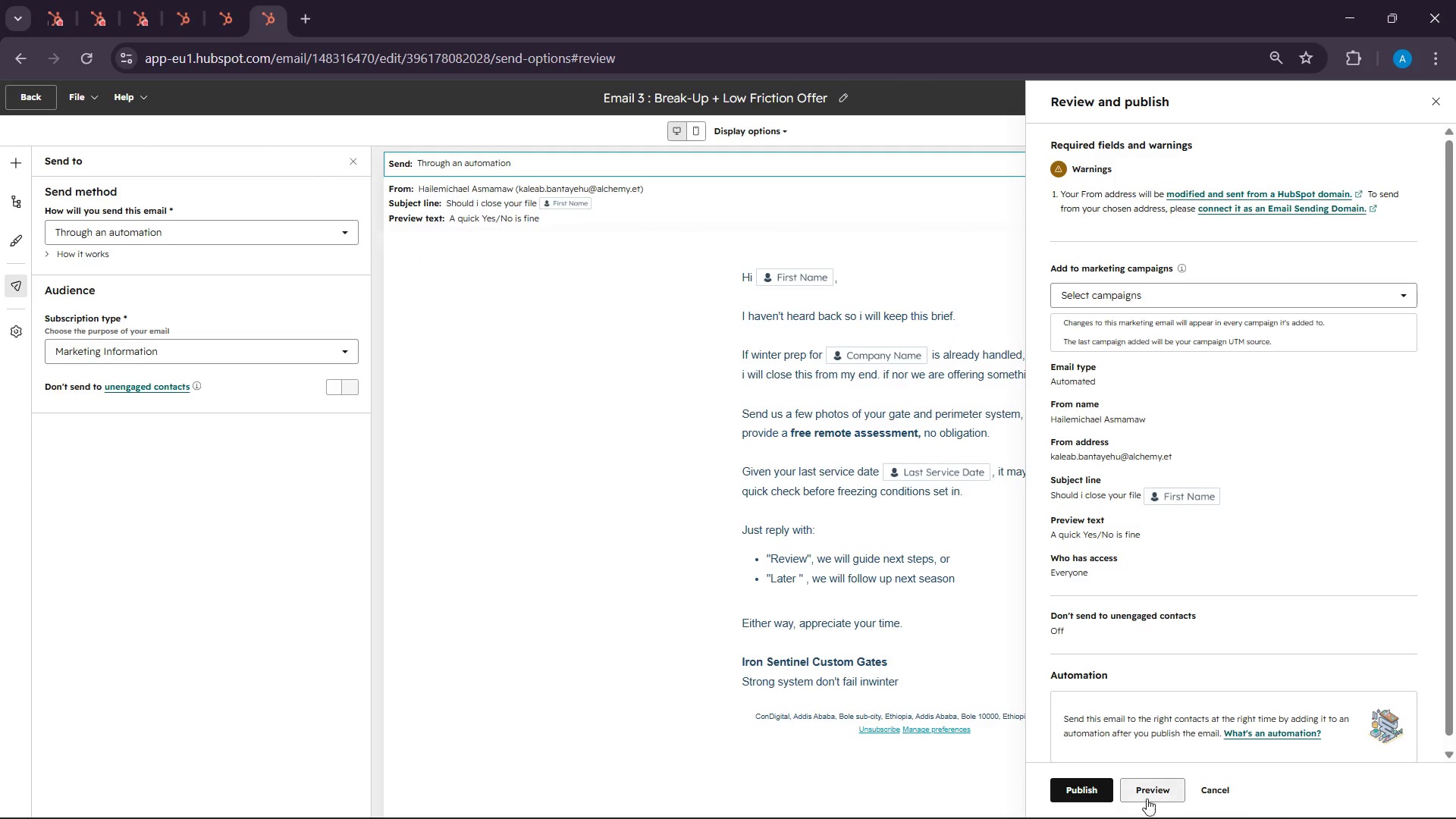 
left_click([1090, 786])
 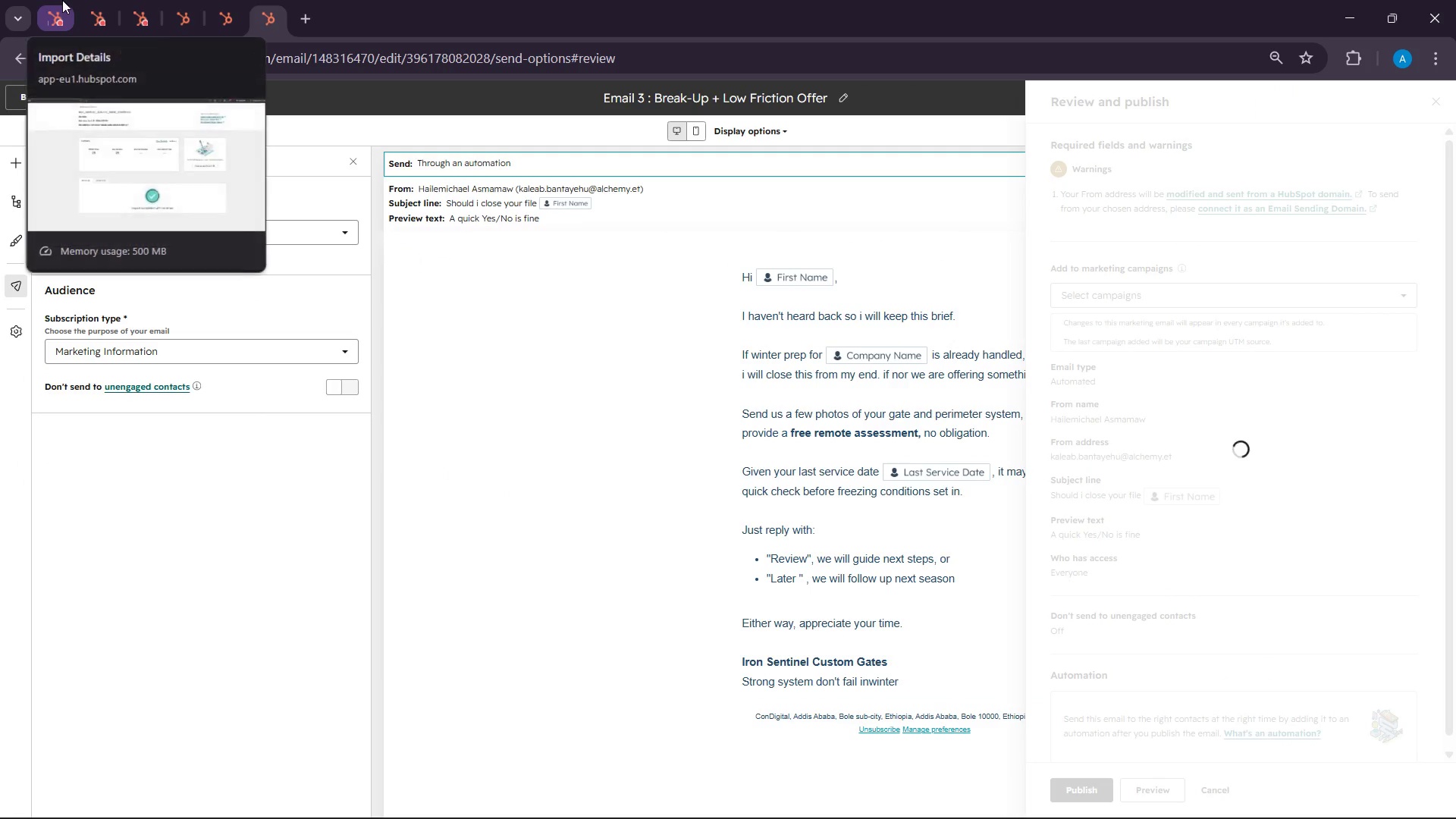 
left_click([62, 0])
 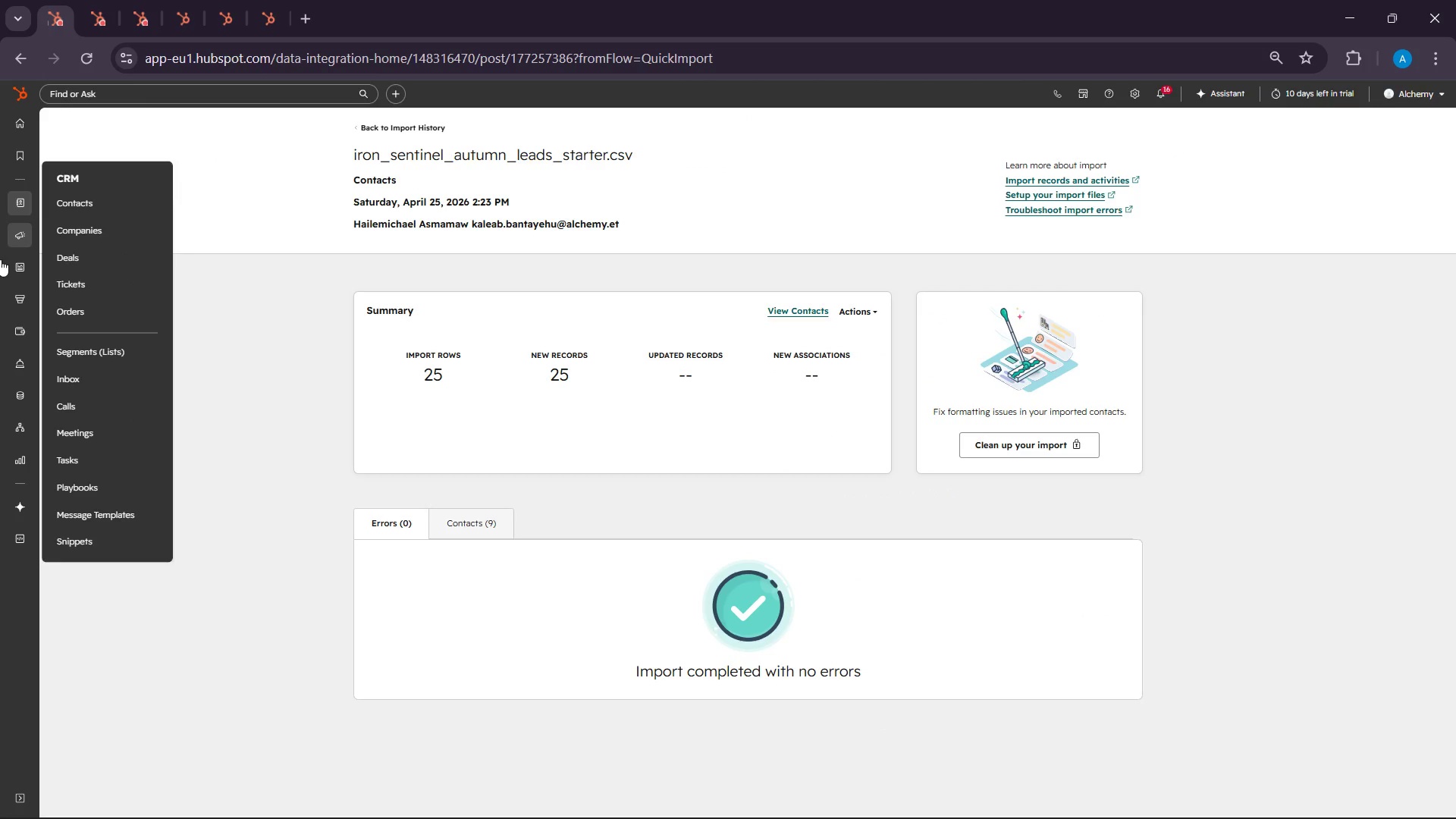 
left_click_drag(start_coordinate=[127, 0], to_coordinate=[118, 0])
 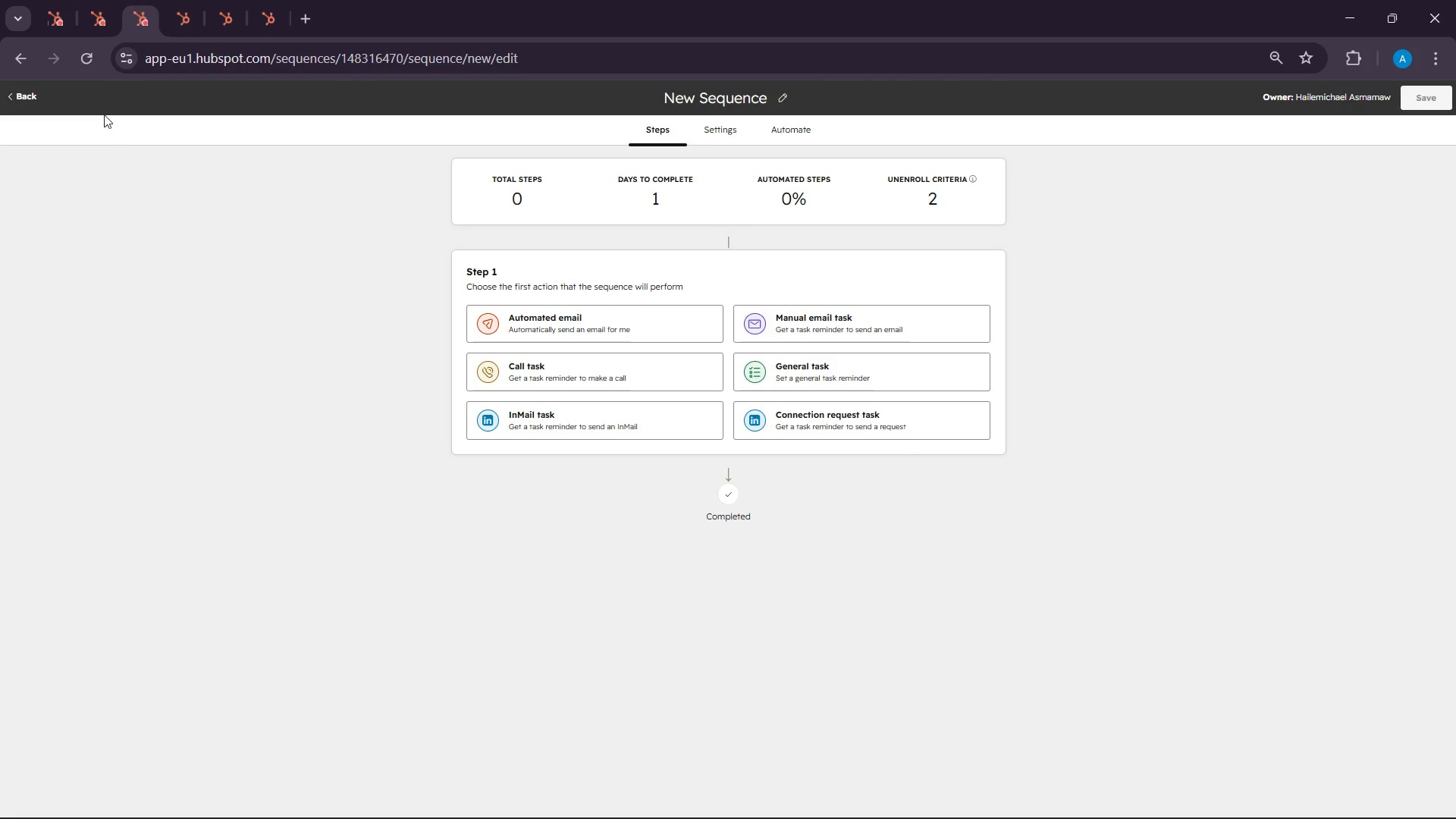 
left_click([100, 61])
 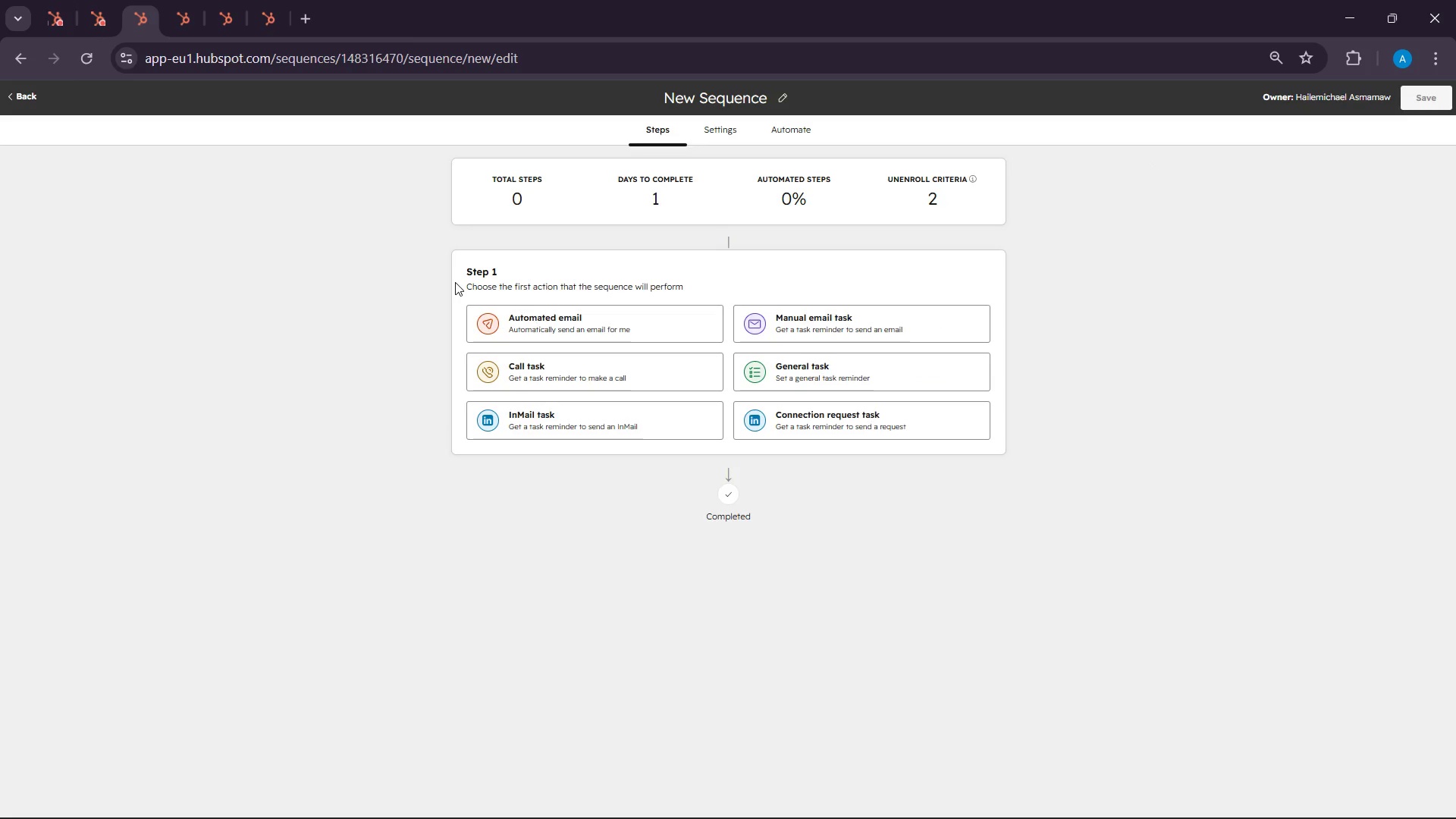 
wait(11.17)
 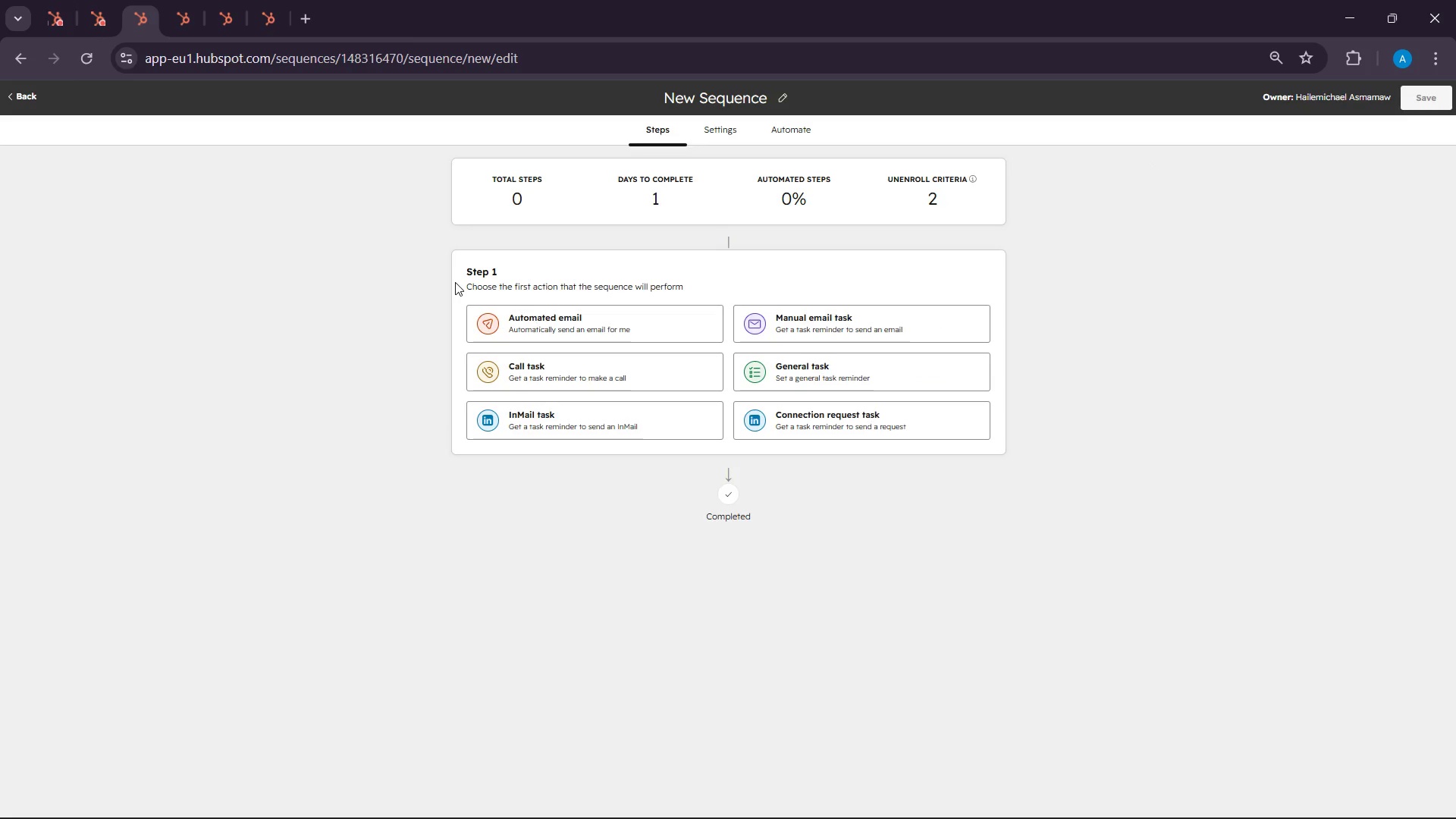 
left_click([900, 805])